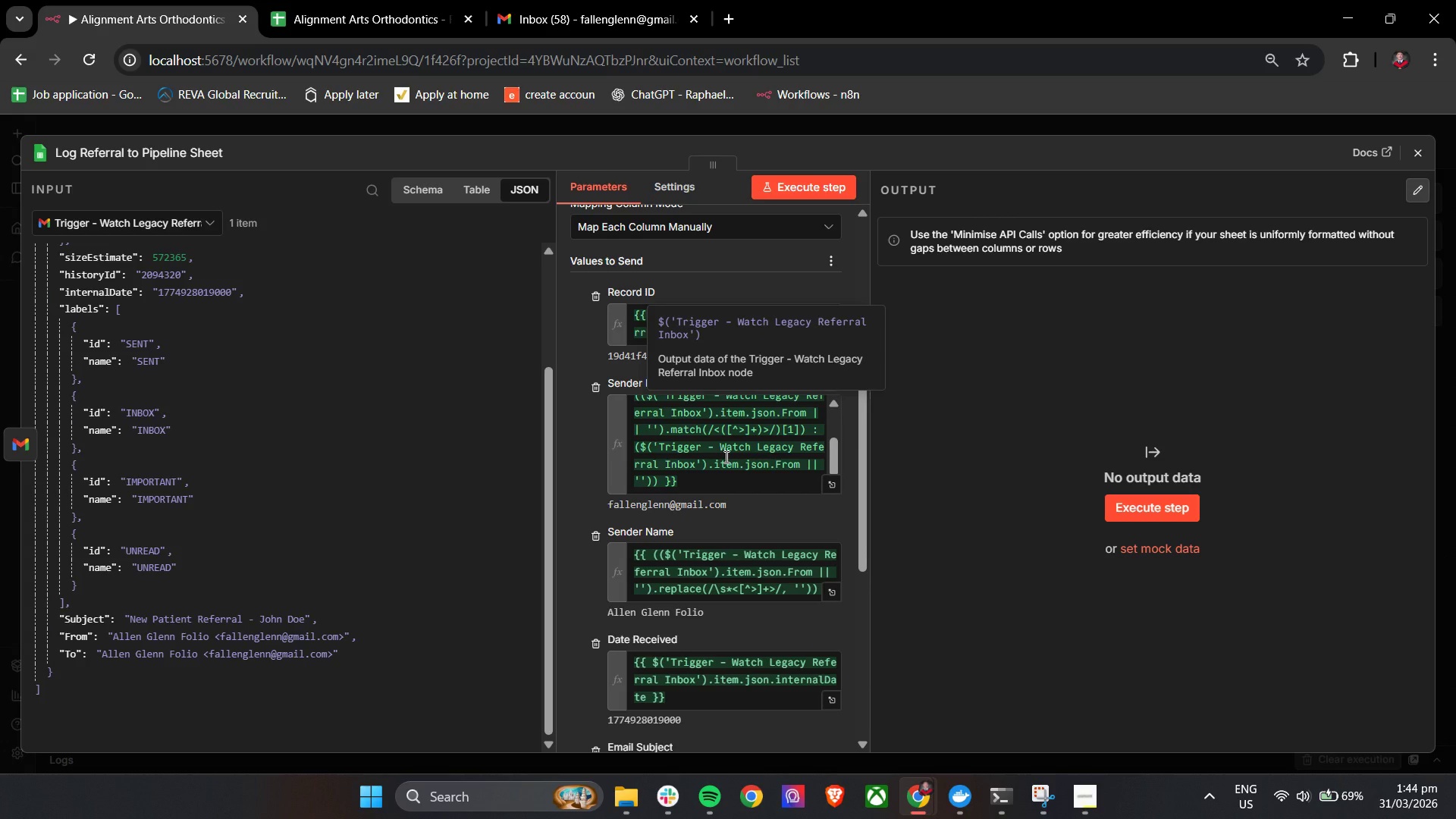 
scroll: coordinate [680, 468], scroll_direction: down, amount: 4.0
 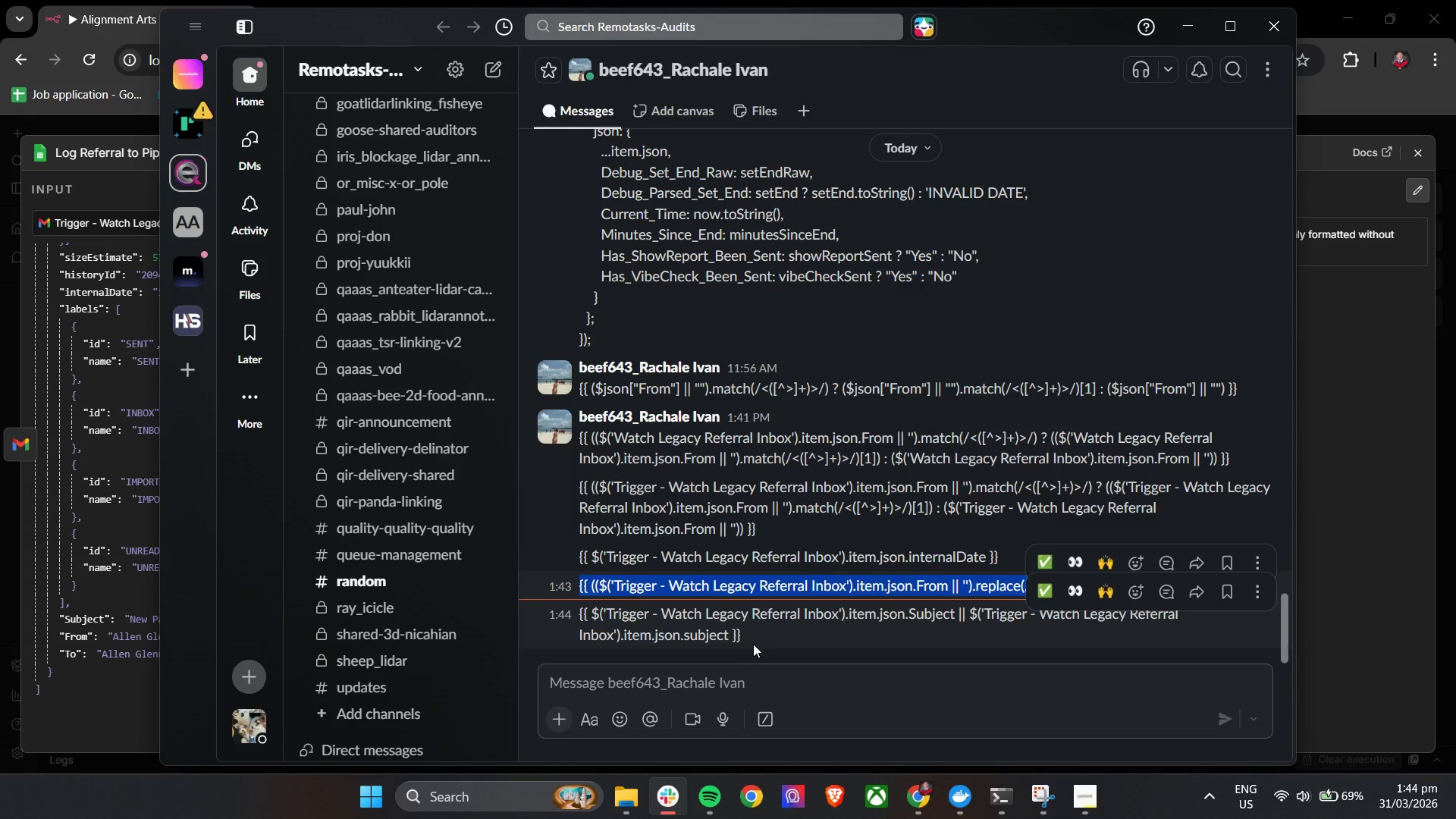 
left_click_drag(start_coordinate=[753, 644], to_coordinate=[580, 622])
 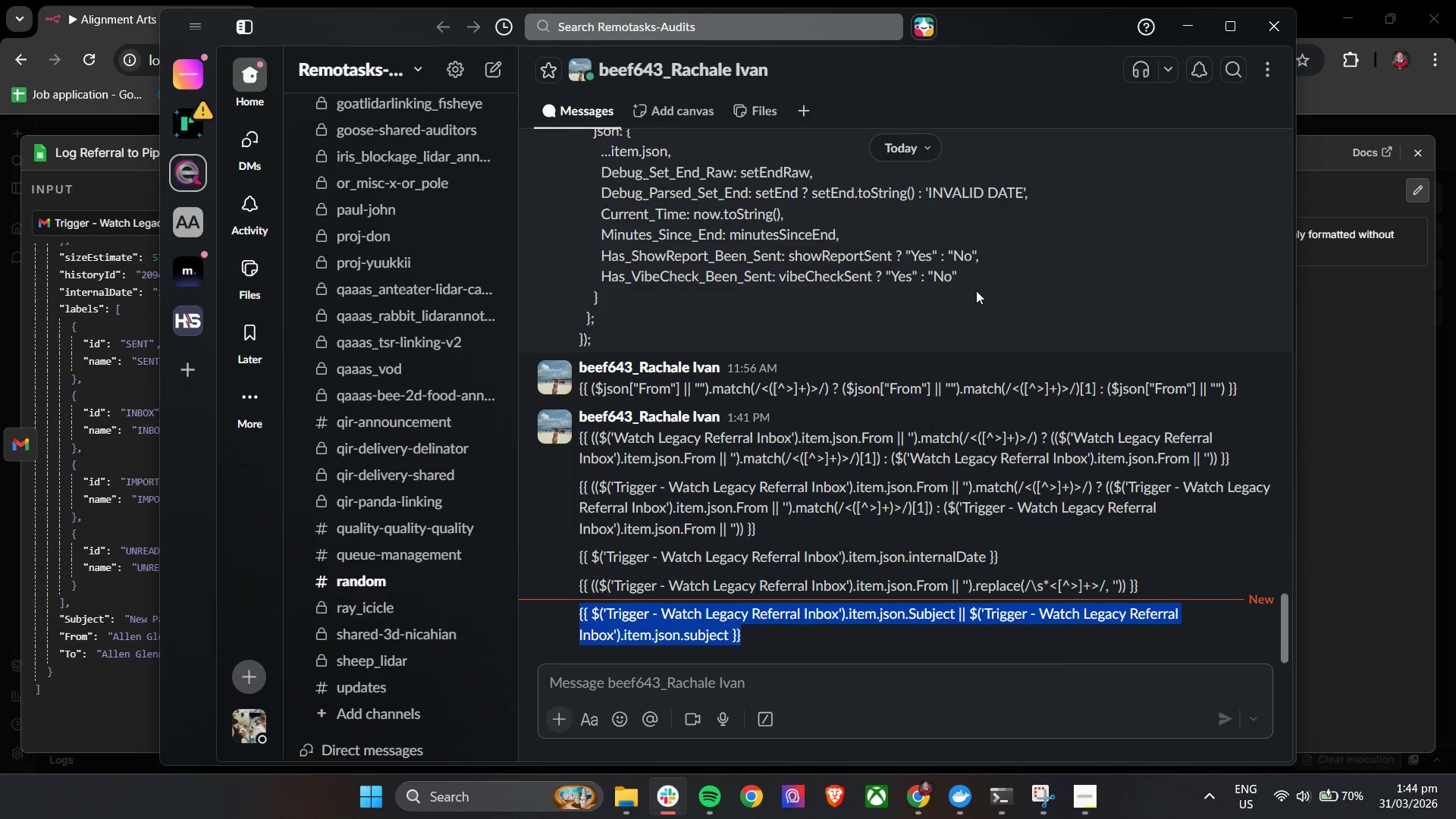 
key(Control+C)
 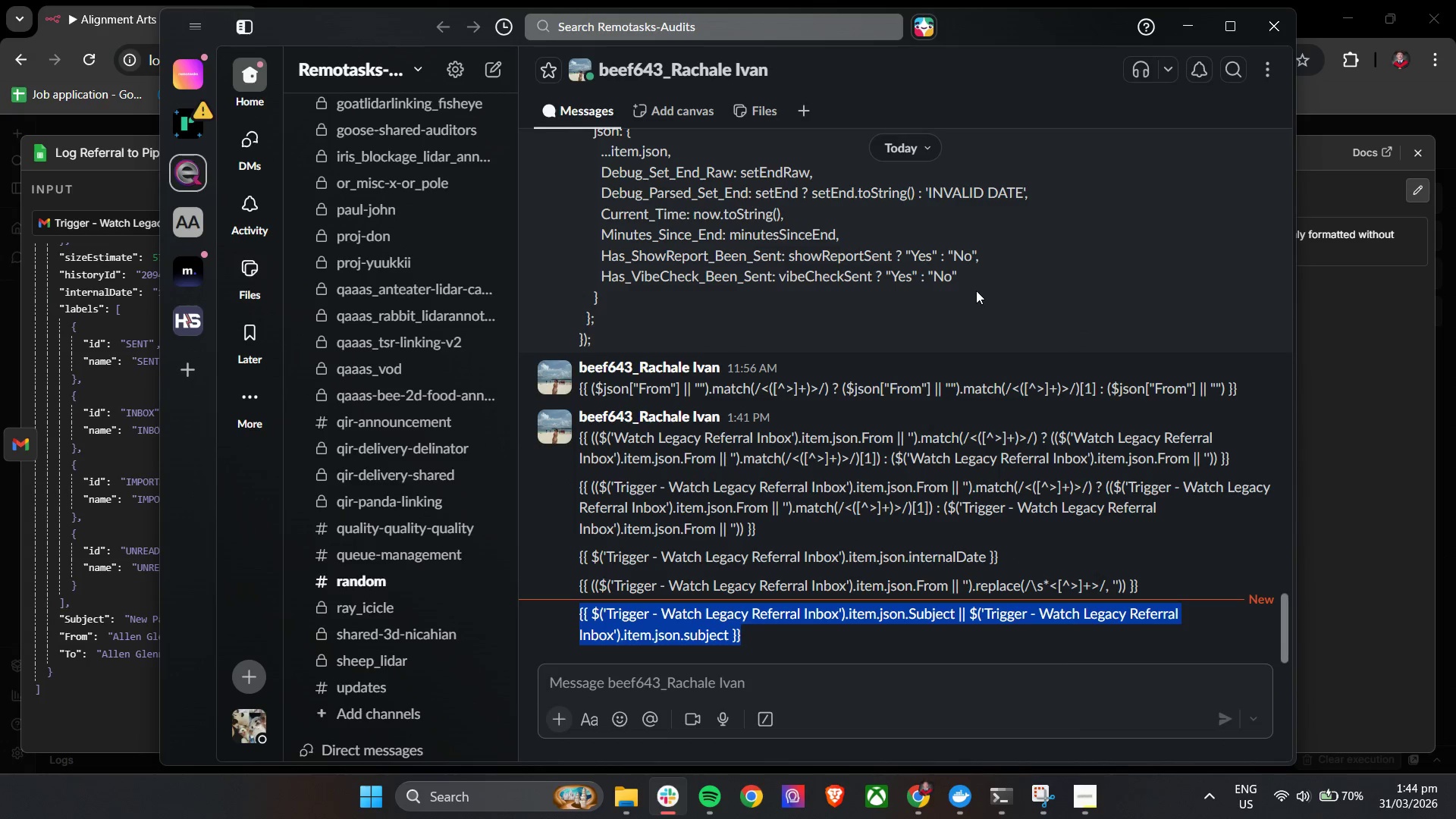 
key(Control+C)
 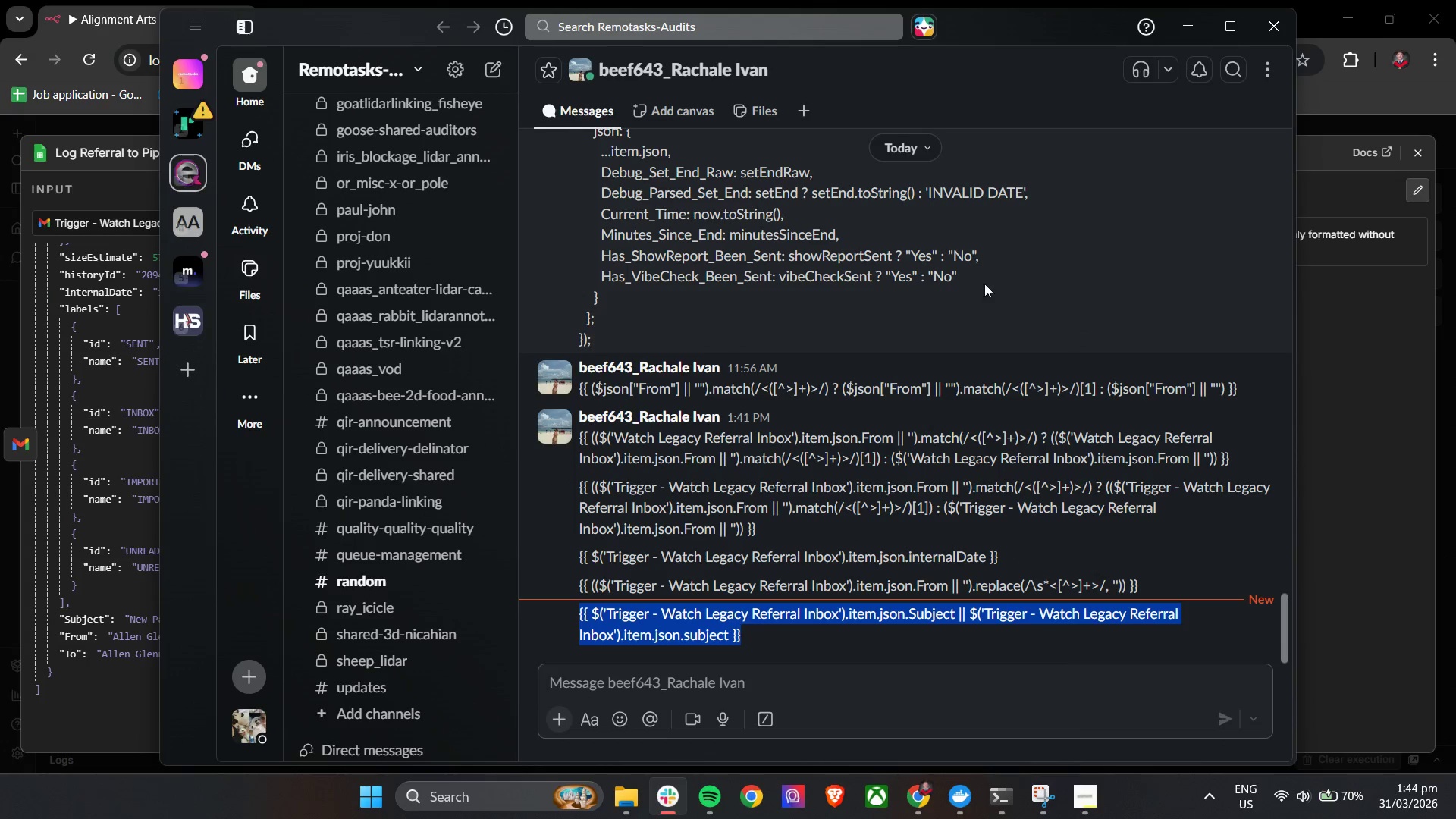 
key(Control+C)
 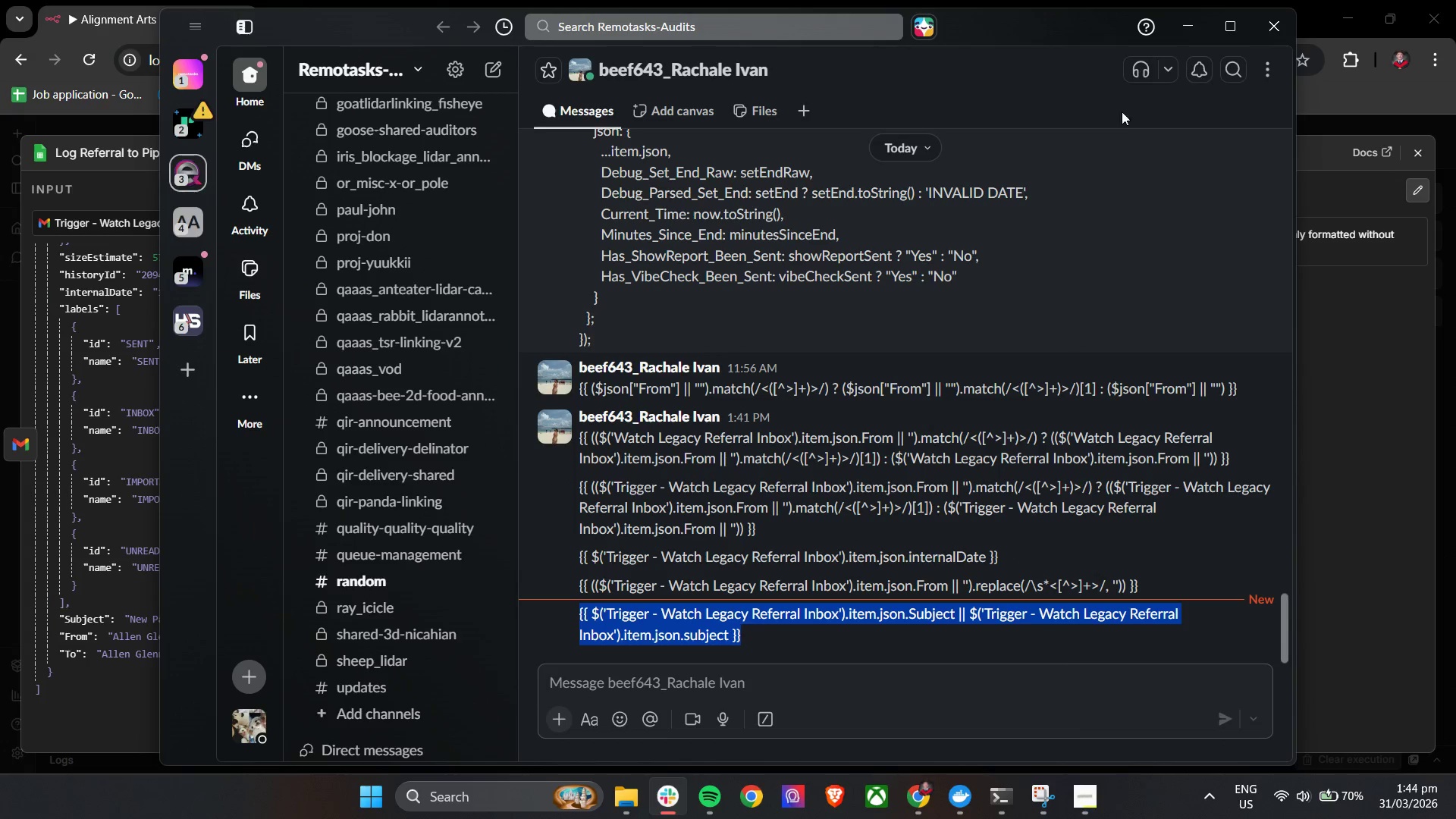 
key(Control+C)
 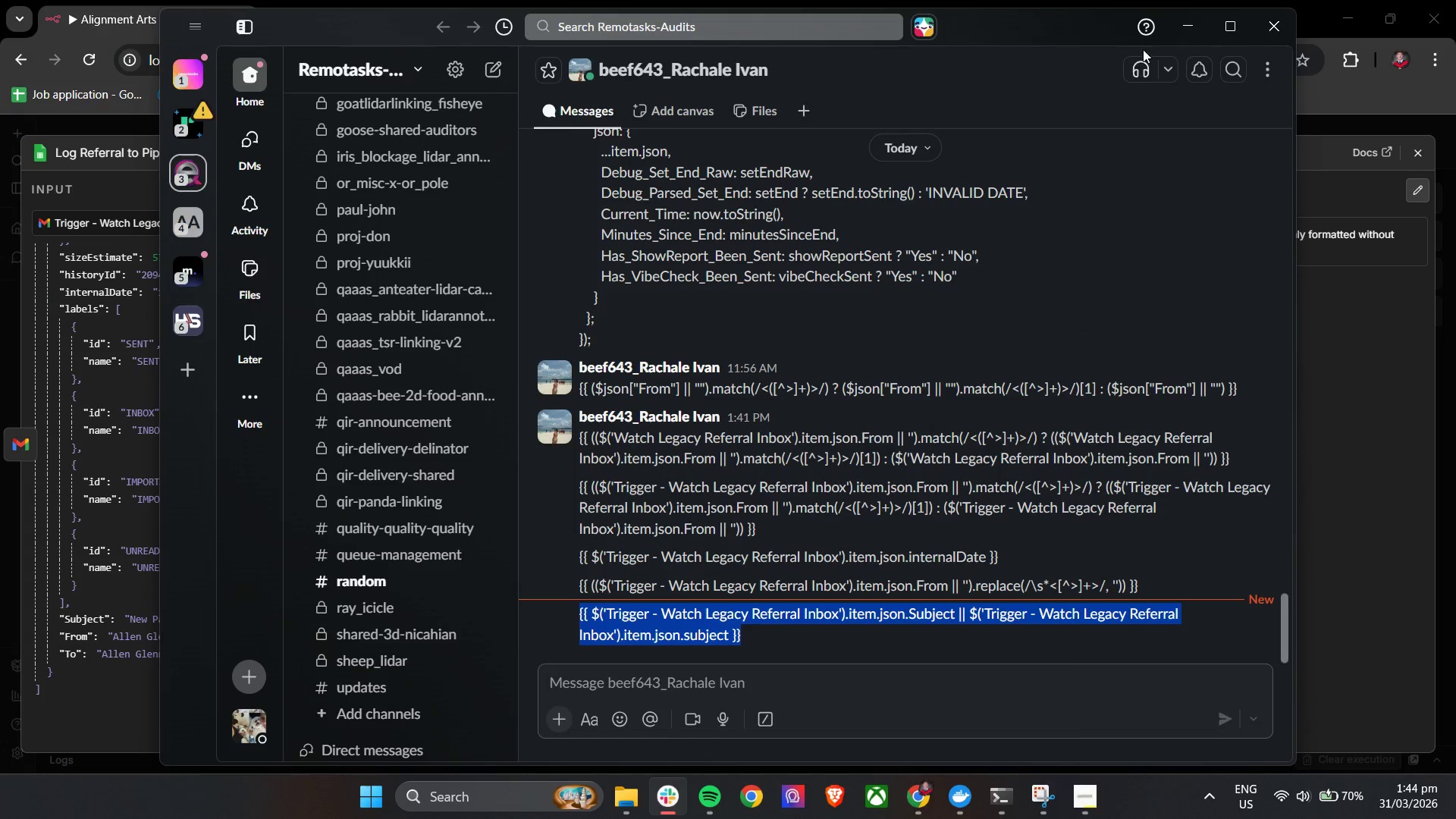 
key(Control+C)
 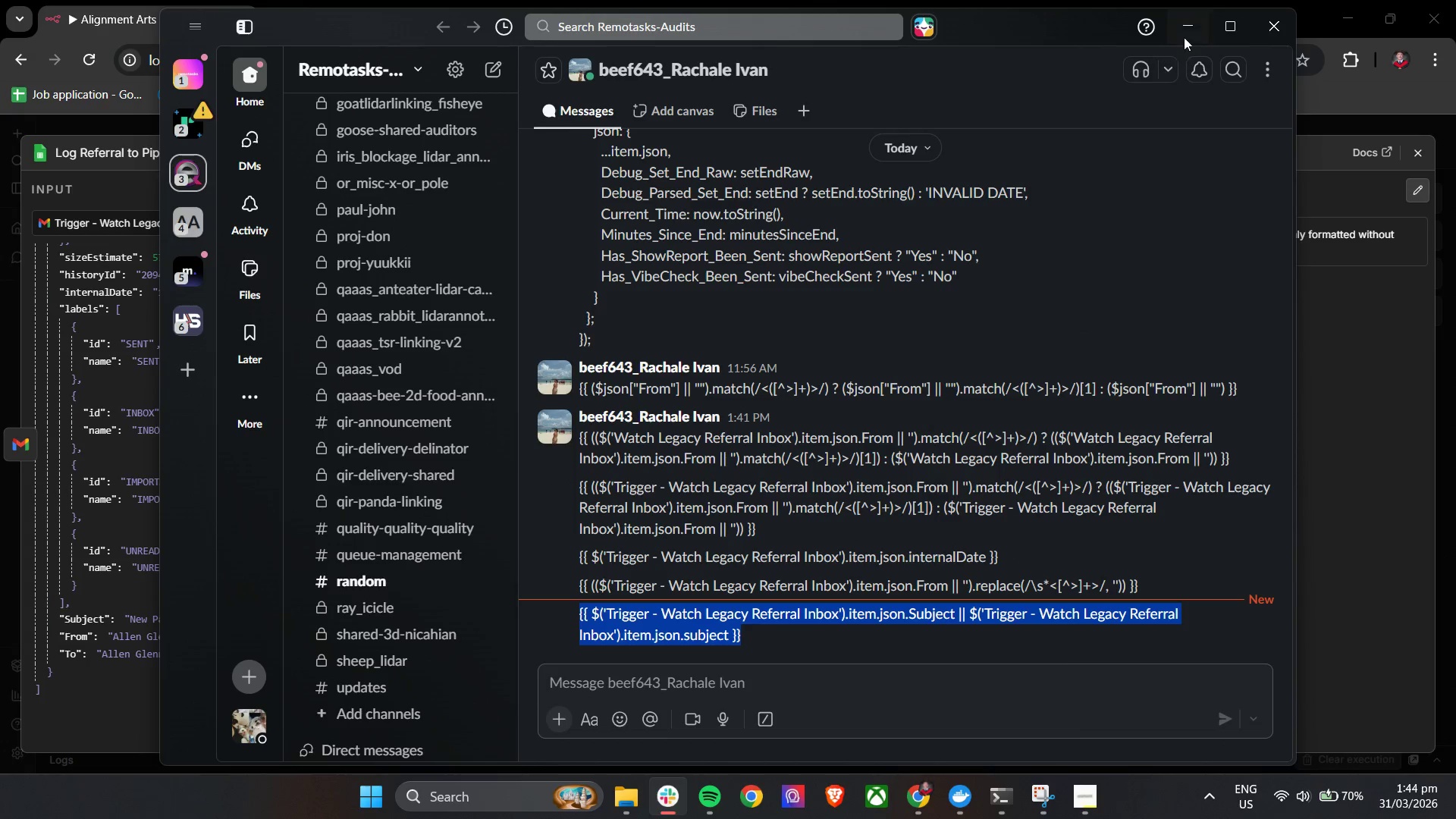 
left_click([1190, 24])
 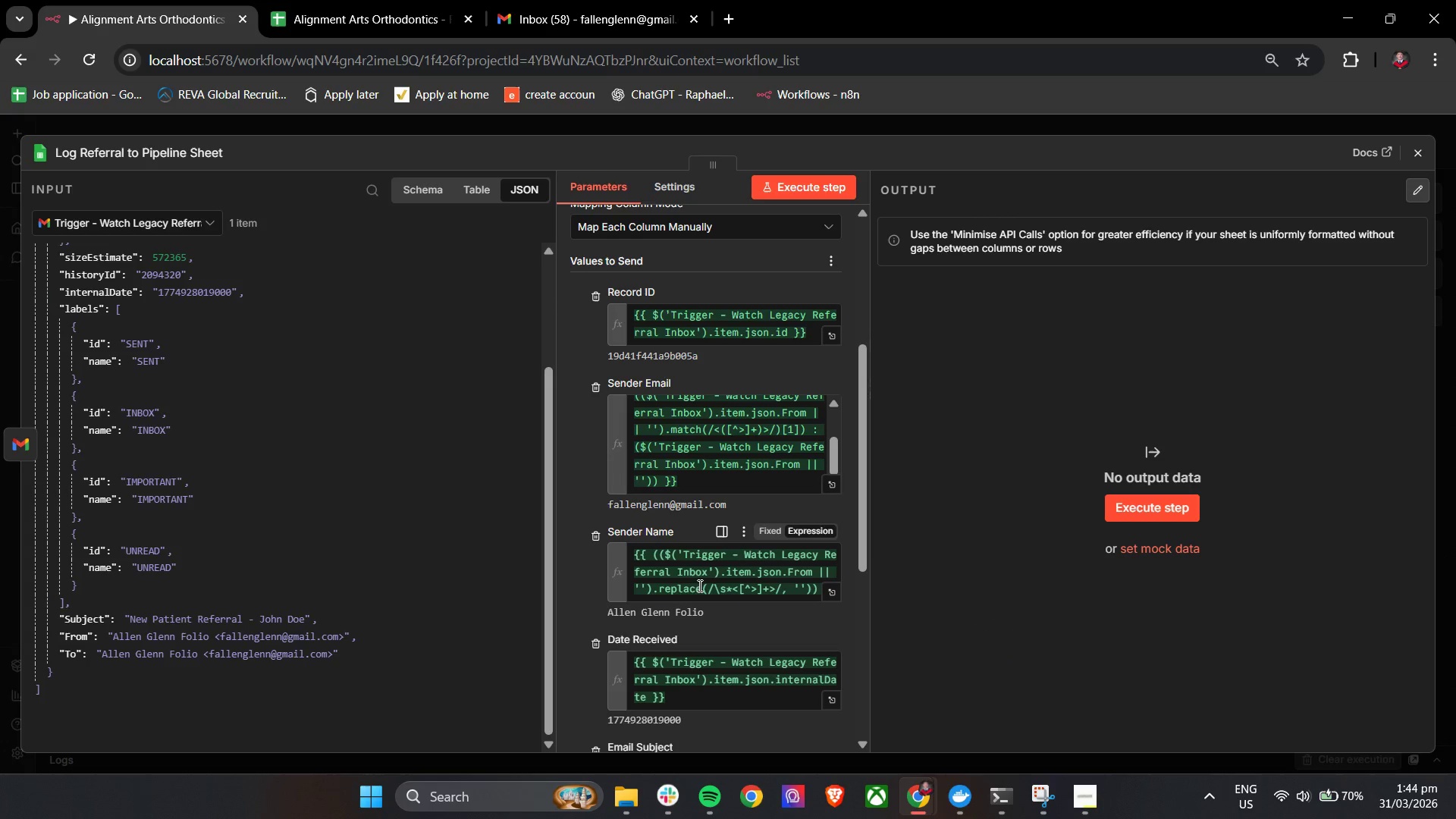 
scroll: coordinate [683, 595], scroll_direction: down, amount: 4.0
 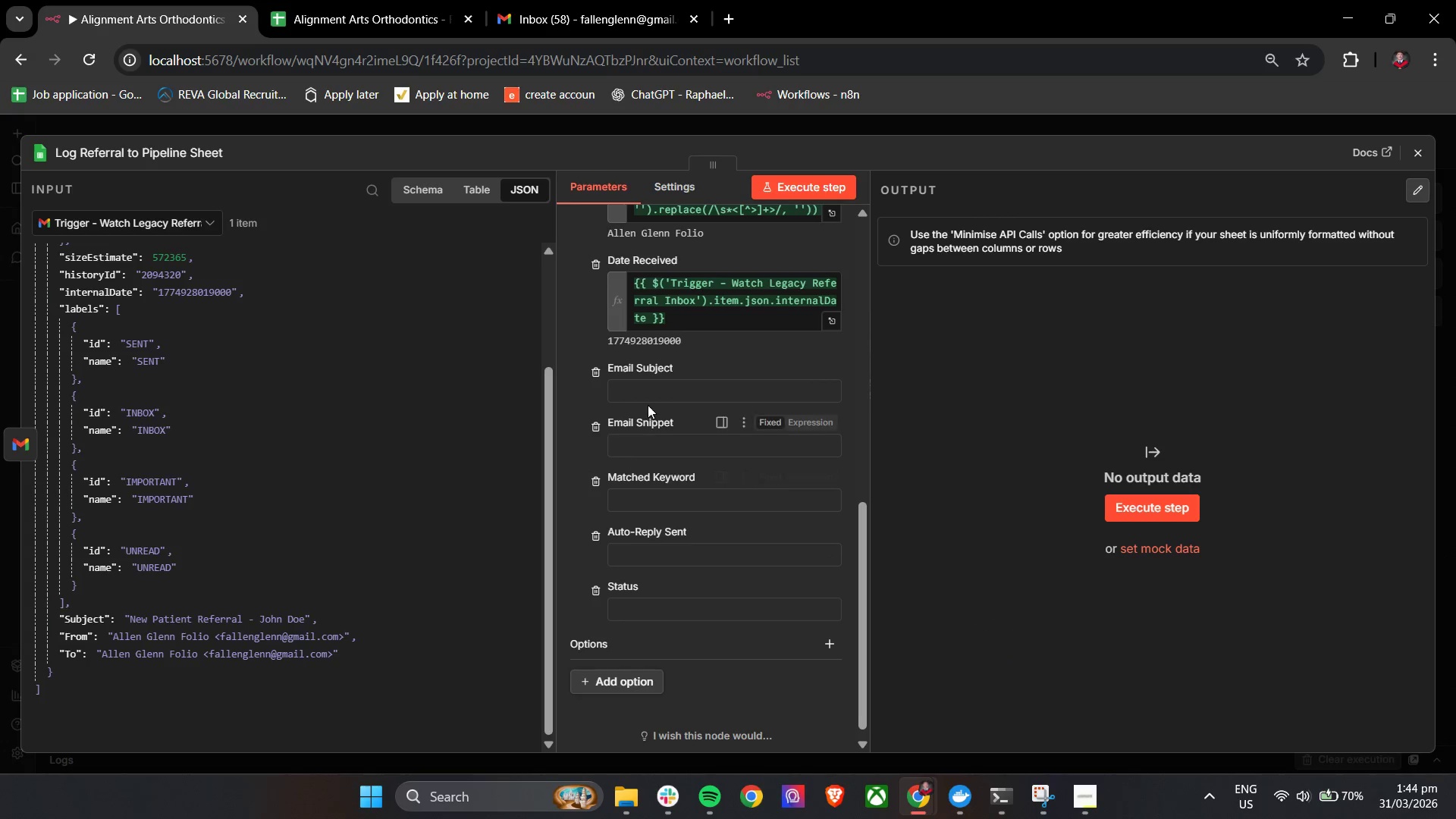 
left_click([645, 394])
 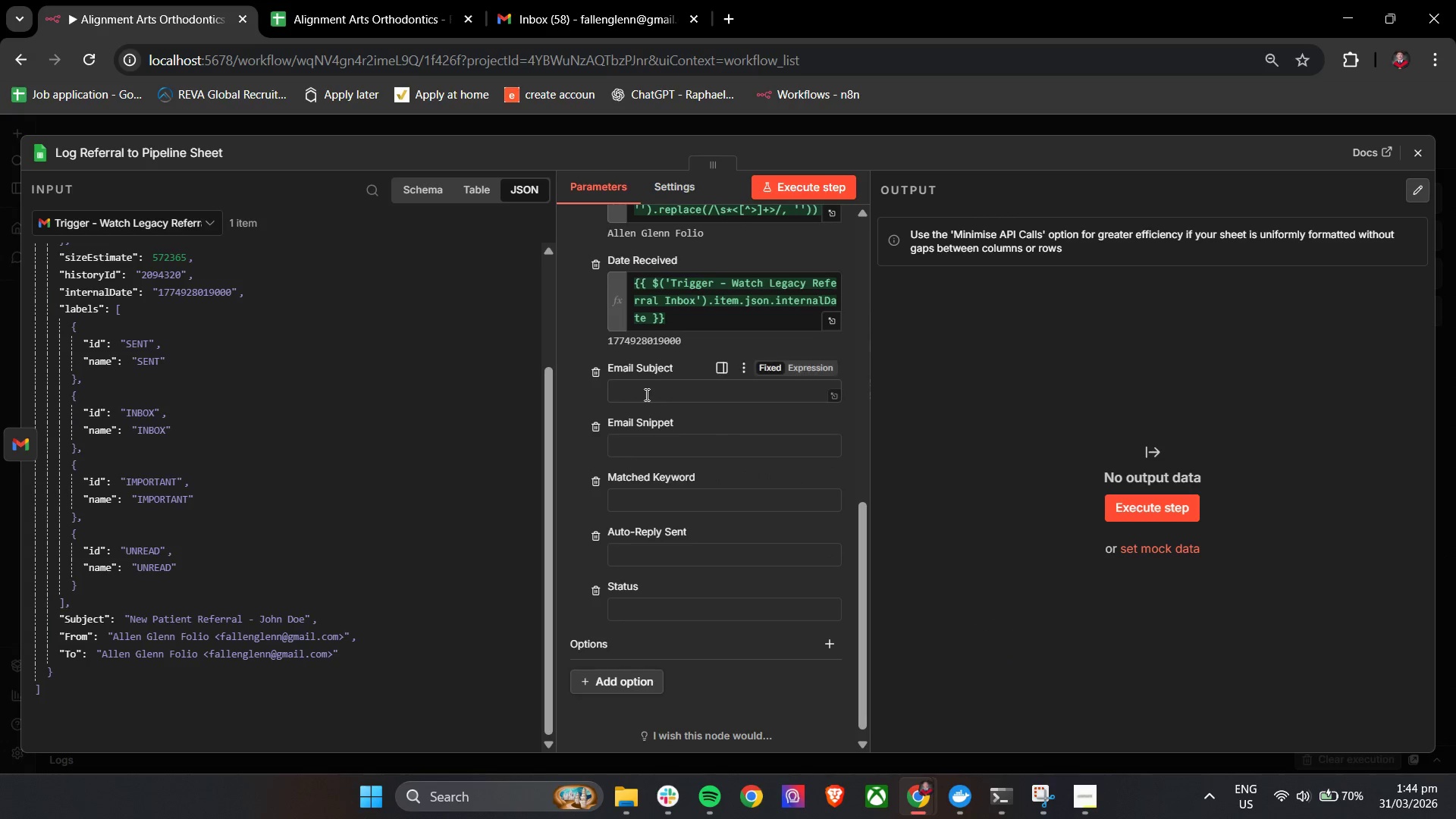 
key(Control+V)
 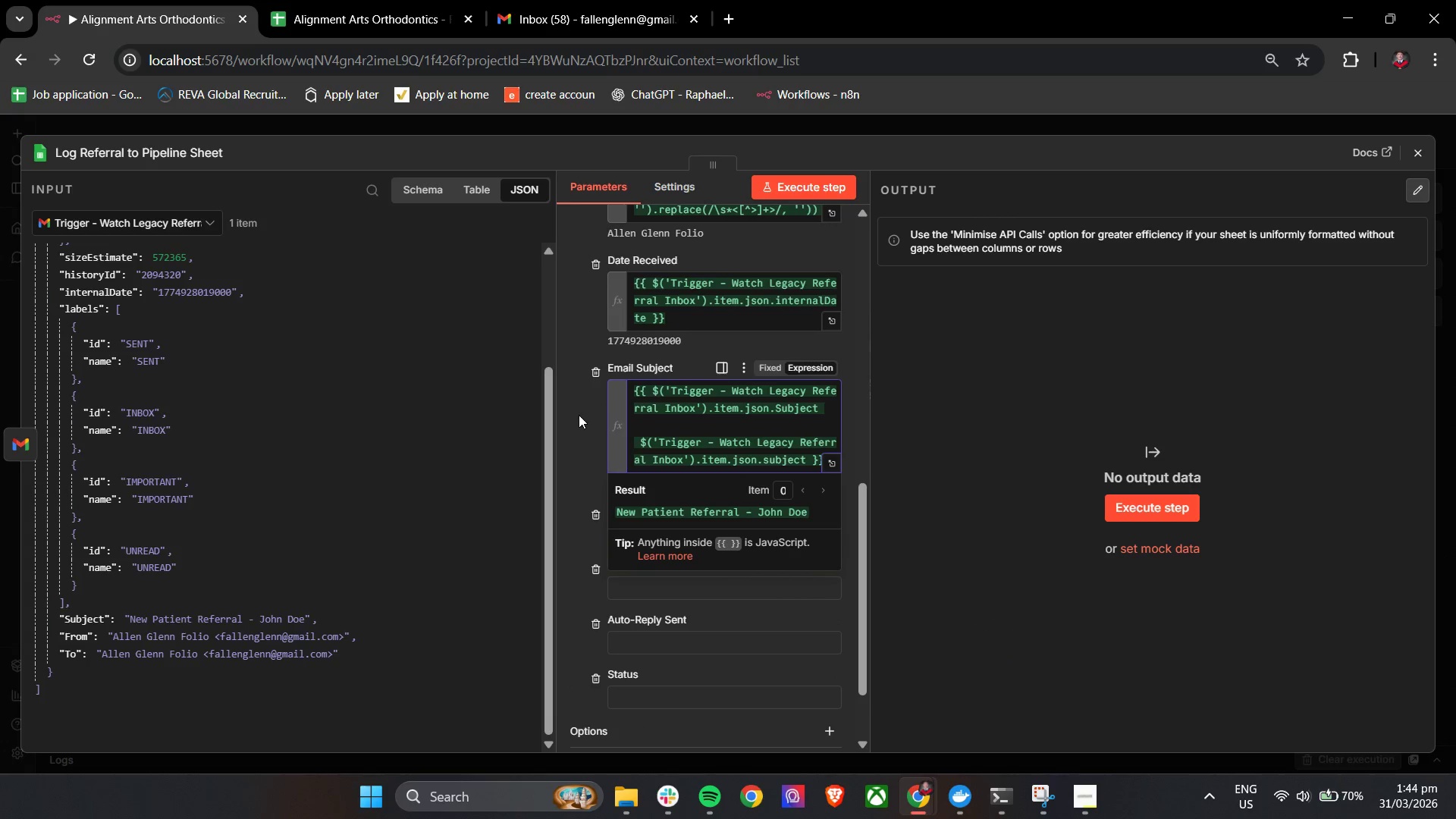 
left_click([575, 415])
 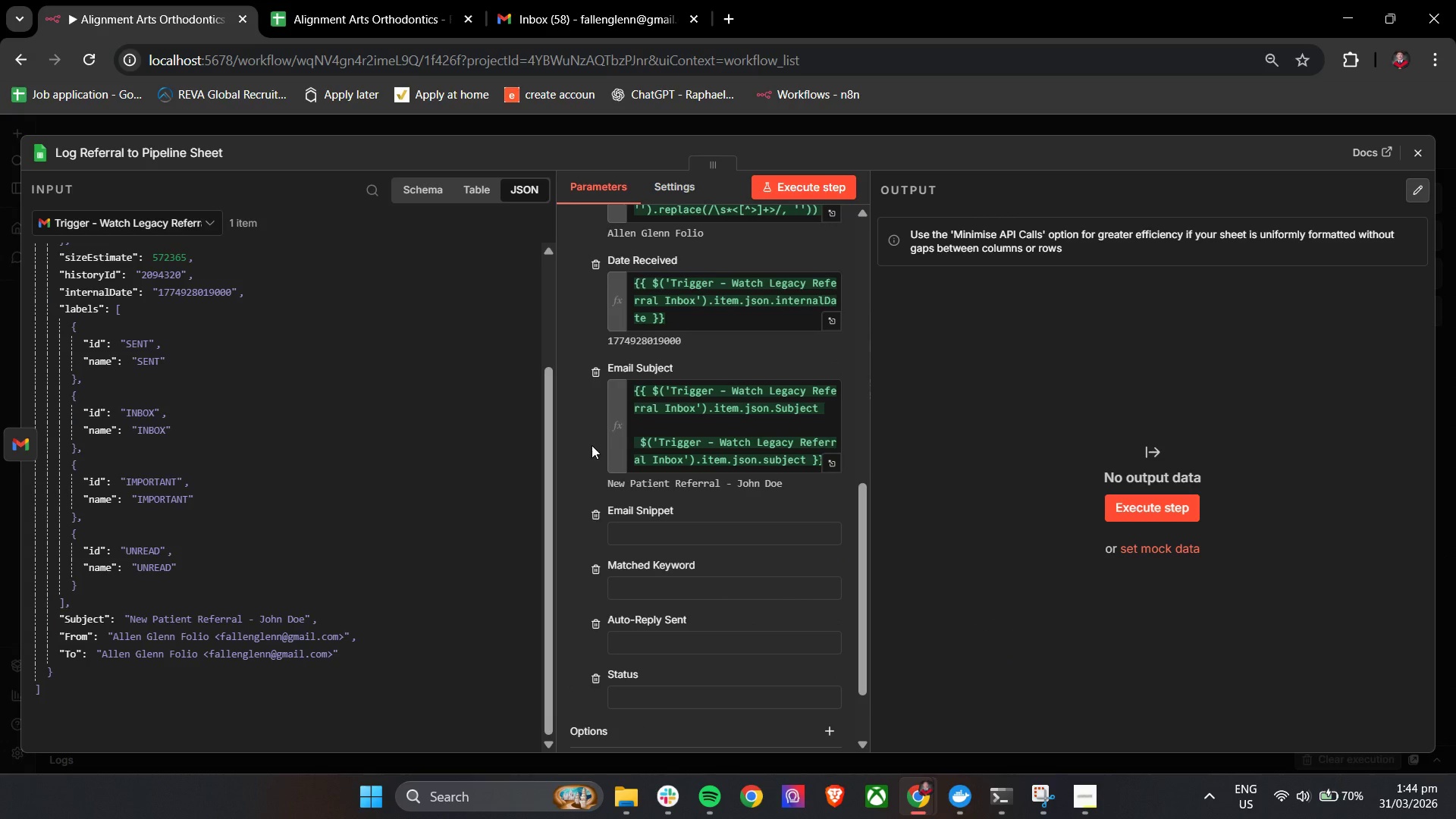 
scroll: coordinate [595, 444], scroll_direction: down, amount: 1.0
 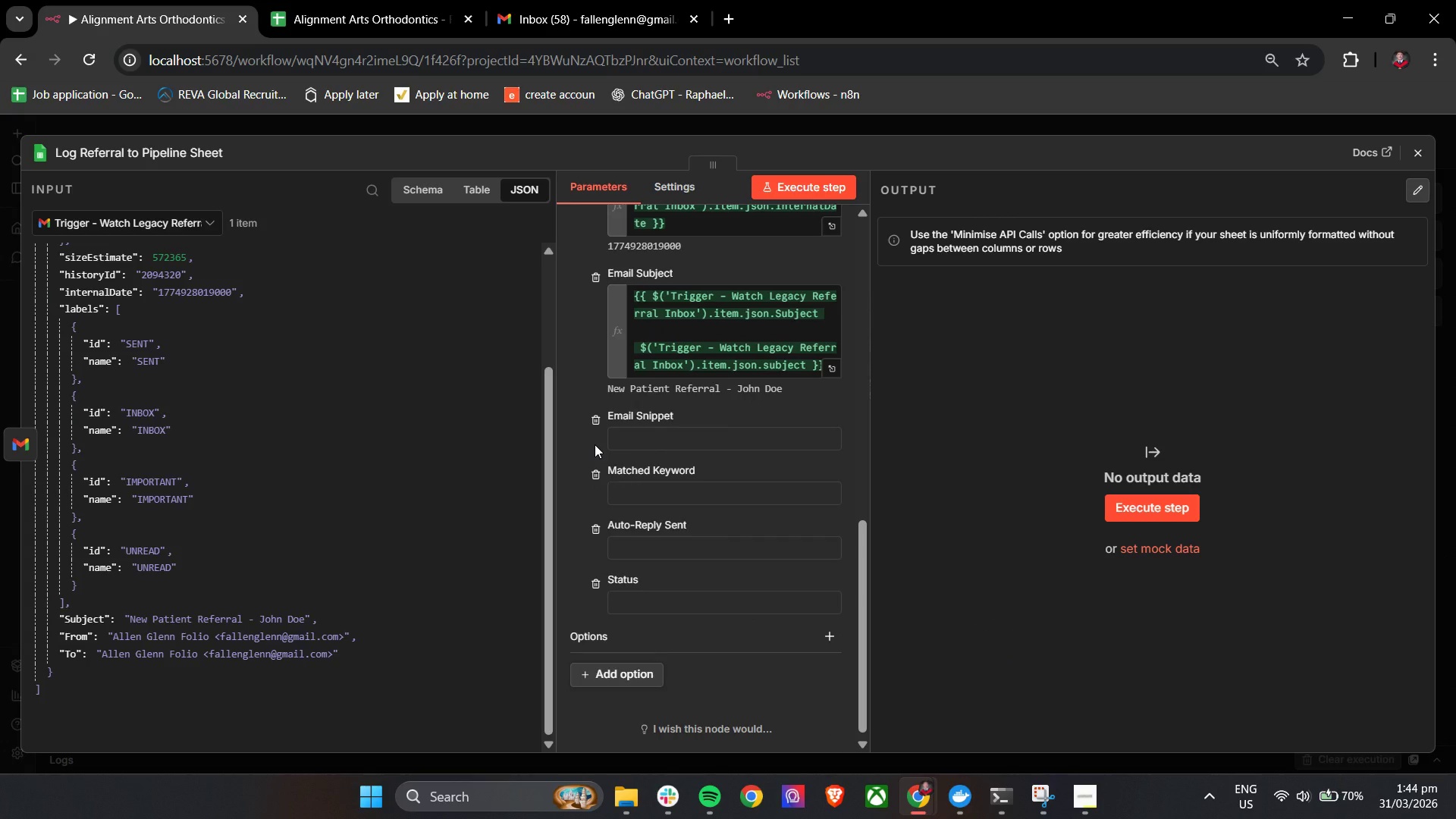 
wait(8.3)
 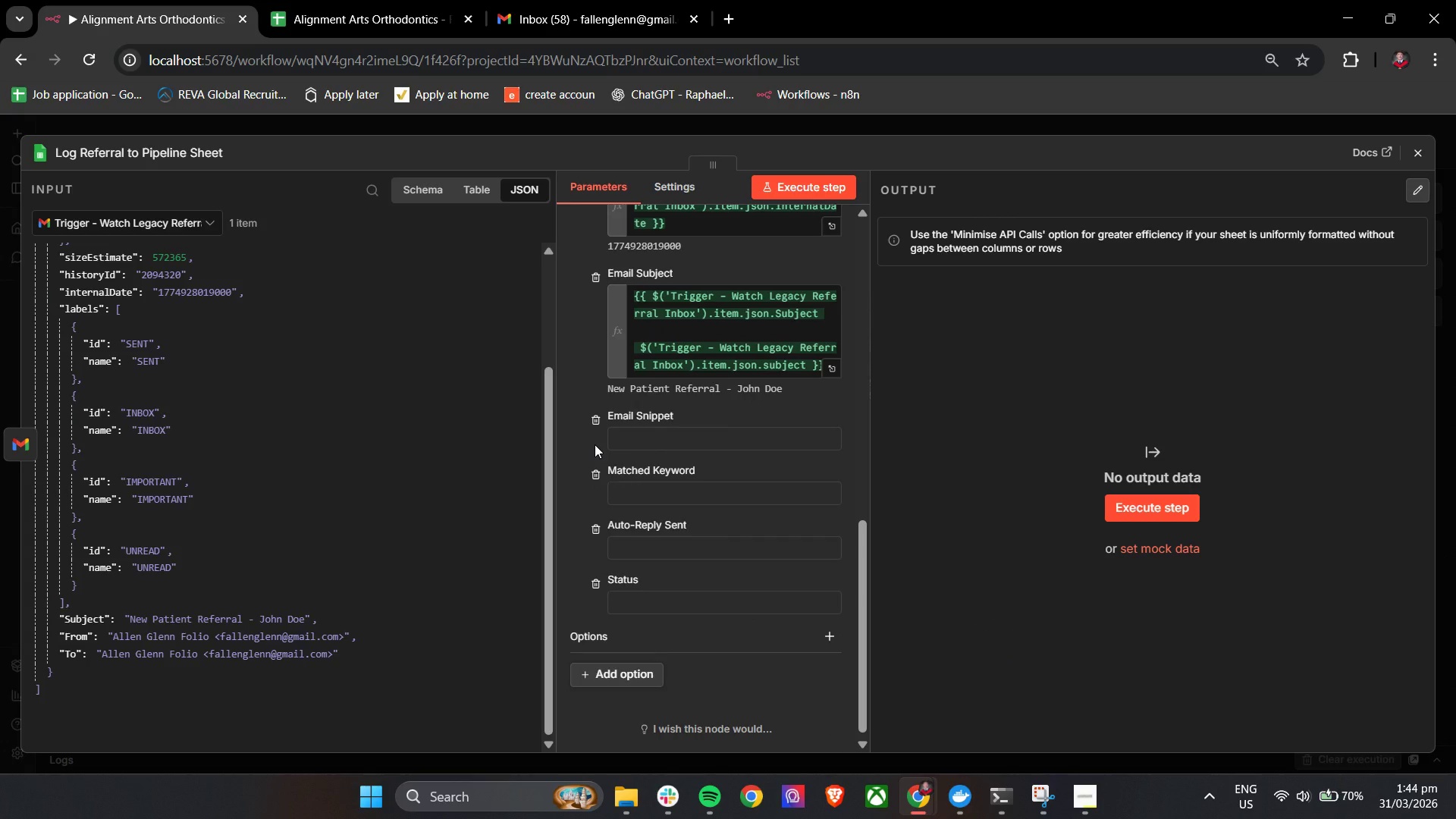 
scroll: coordinate [131, 344], scroll_direction: up, amount: 3.0
 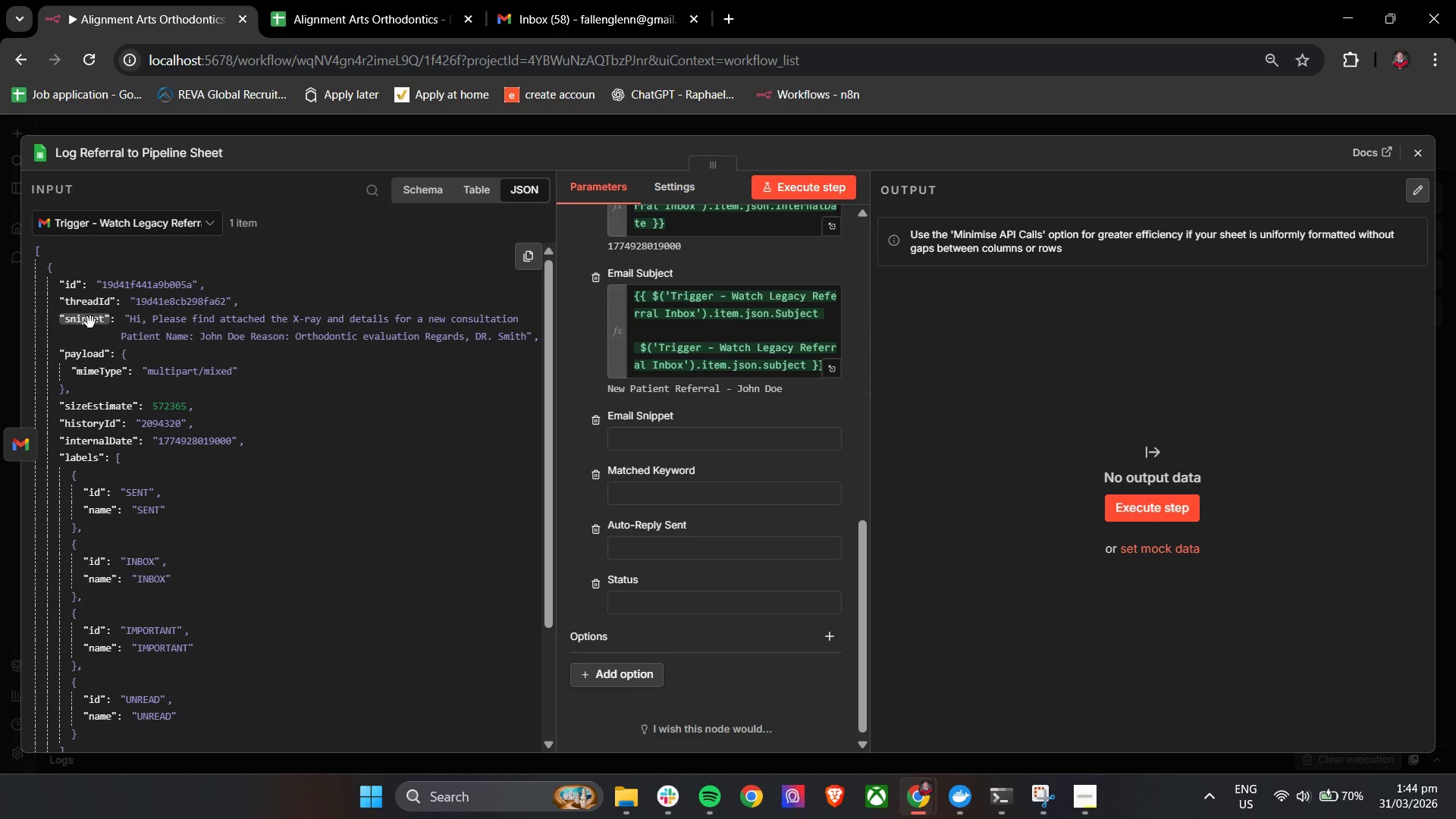 
left_click_drag(start_coordinate=[90, 322], to_coordinate=[686, 452])
 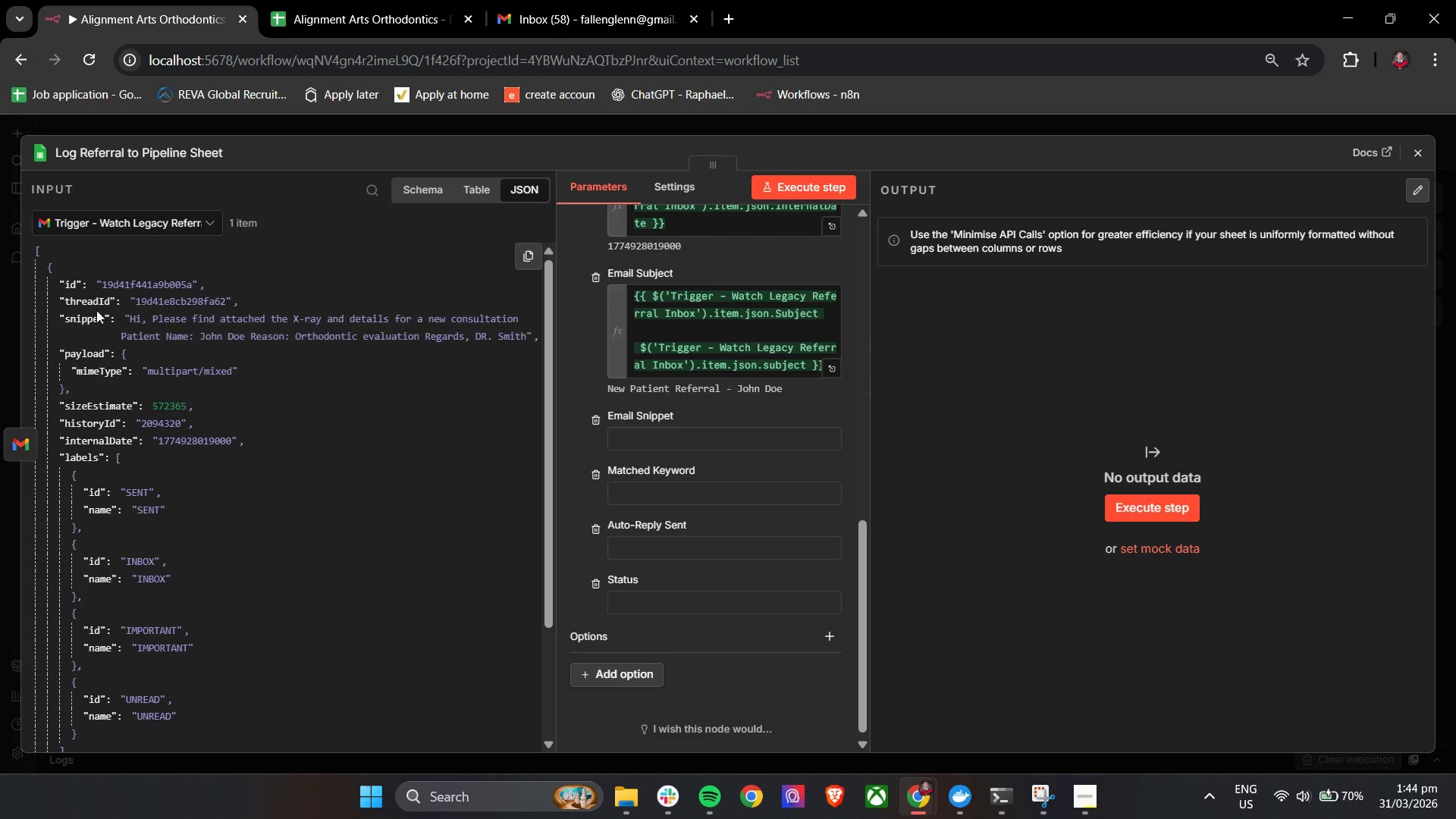 
left_click_drag(start_coordinate=[80, 307], to_coordinate=[665, 438])
 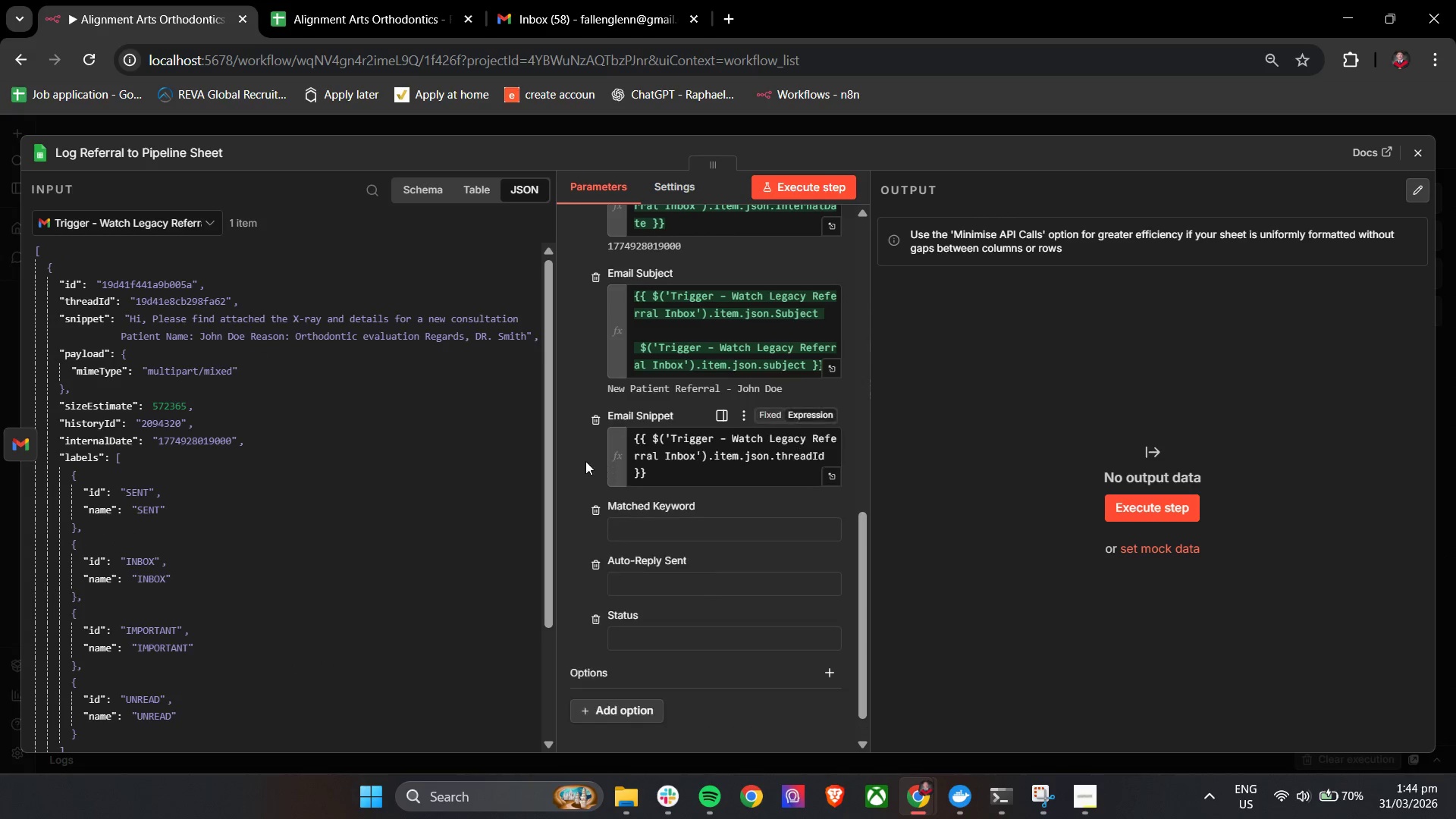 
mouse_move([552, 447])
 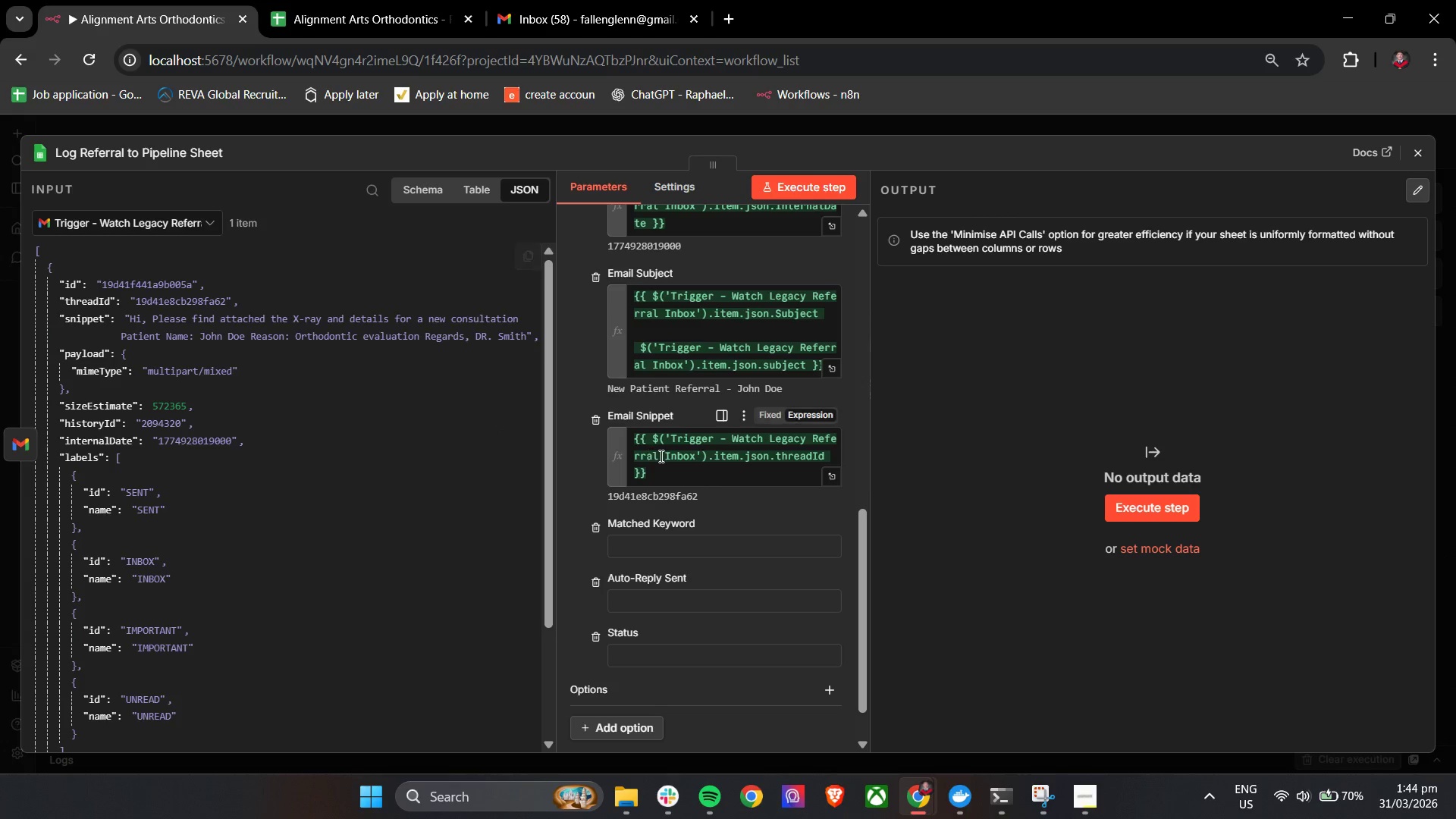 
left_click_drag(start_coordinate=[689, 476], to_coordinate=[620, 441])
 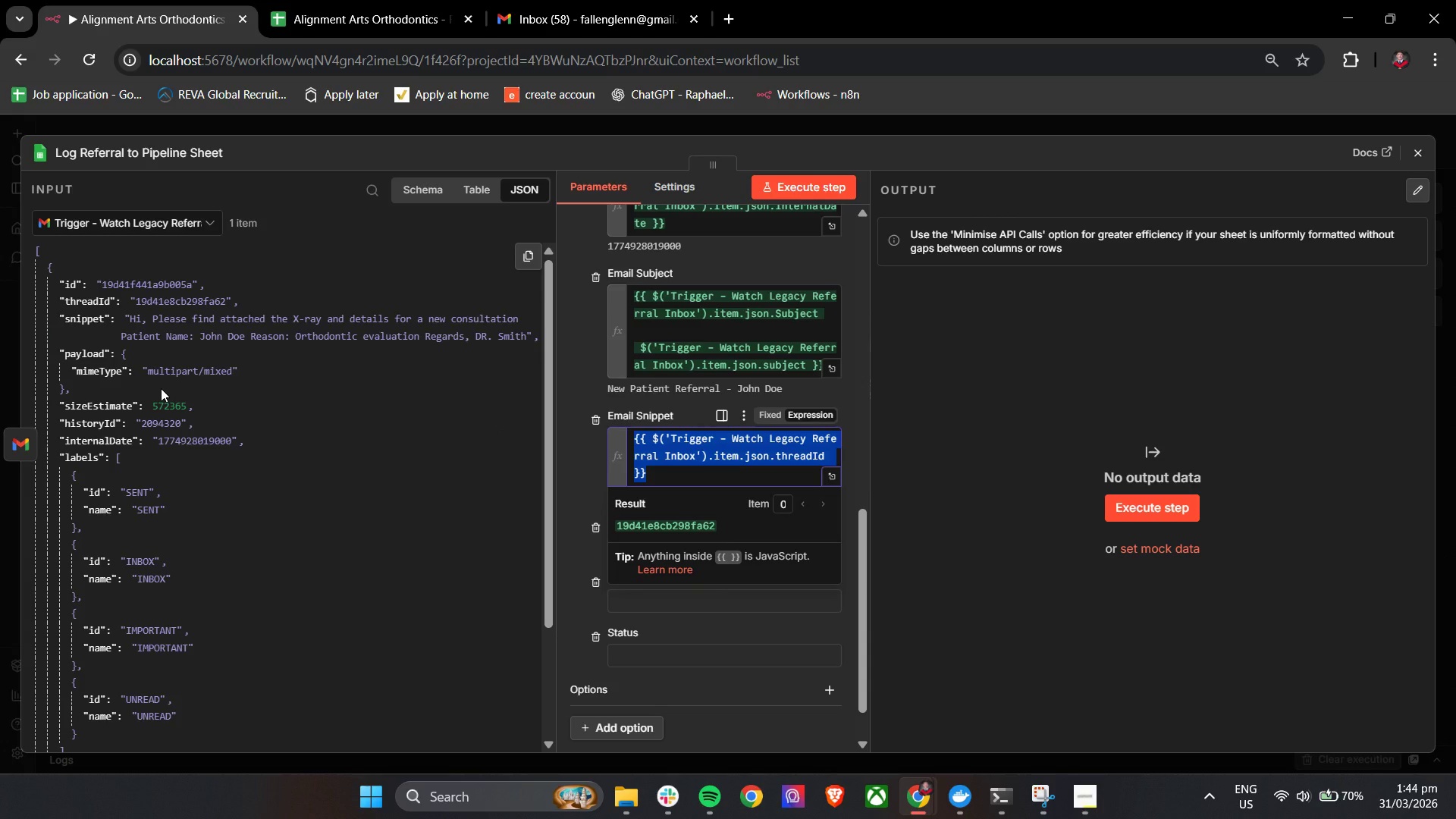 
key(Backspace)
 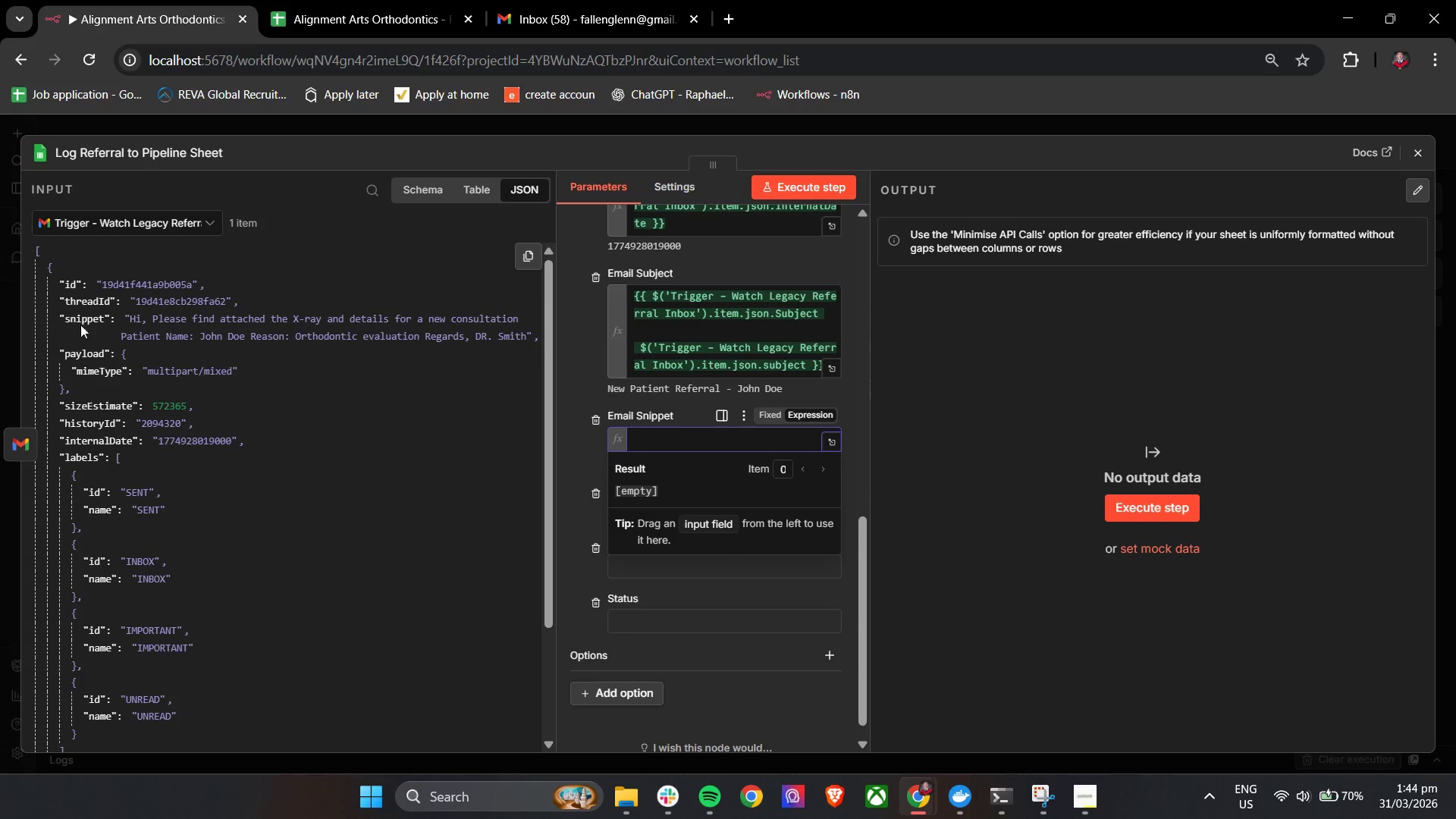 
left_click_drag(start_coordinate=[82, 319], to_coordinate=[656, 444])
 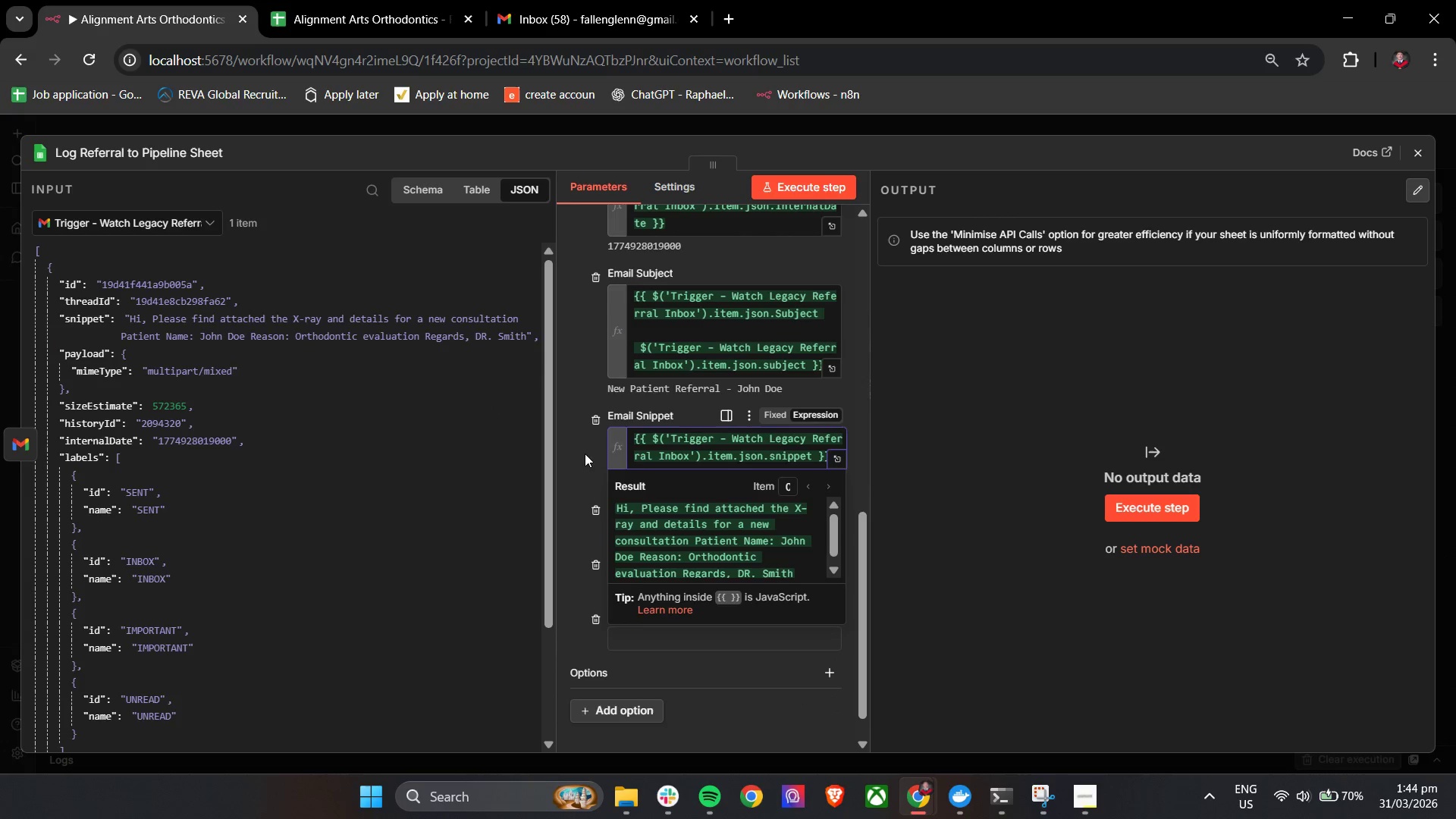 
left_click([585, 452])
 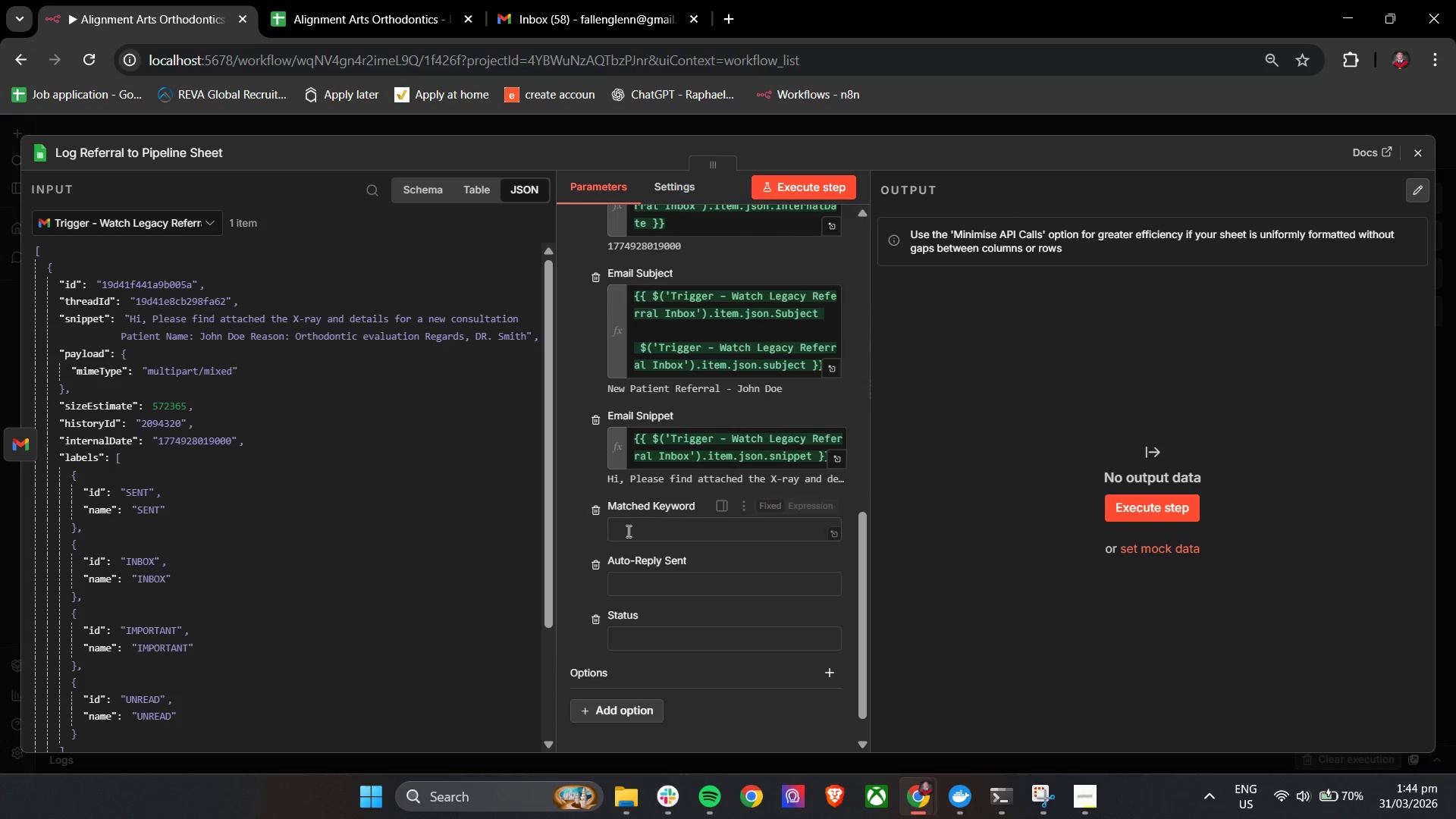 
left_click([633, 530])
 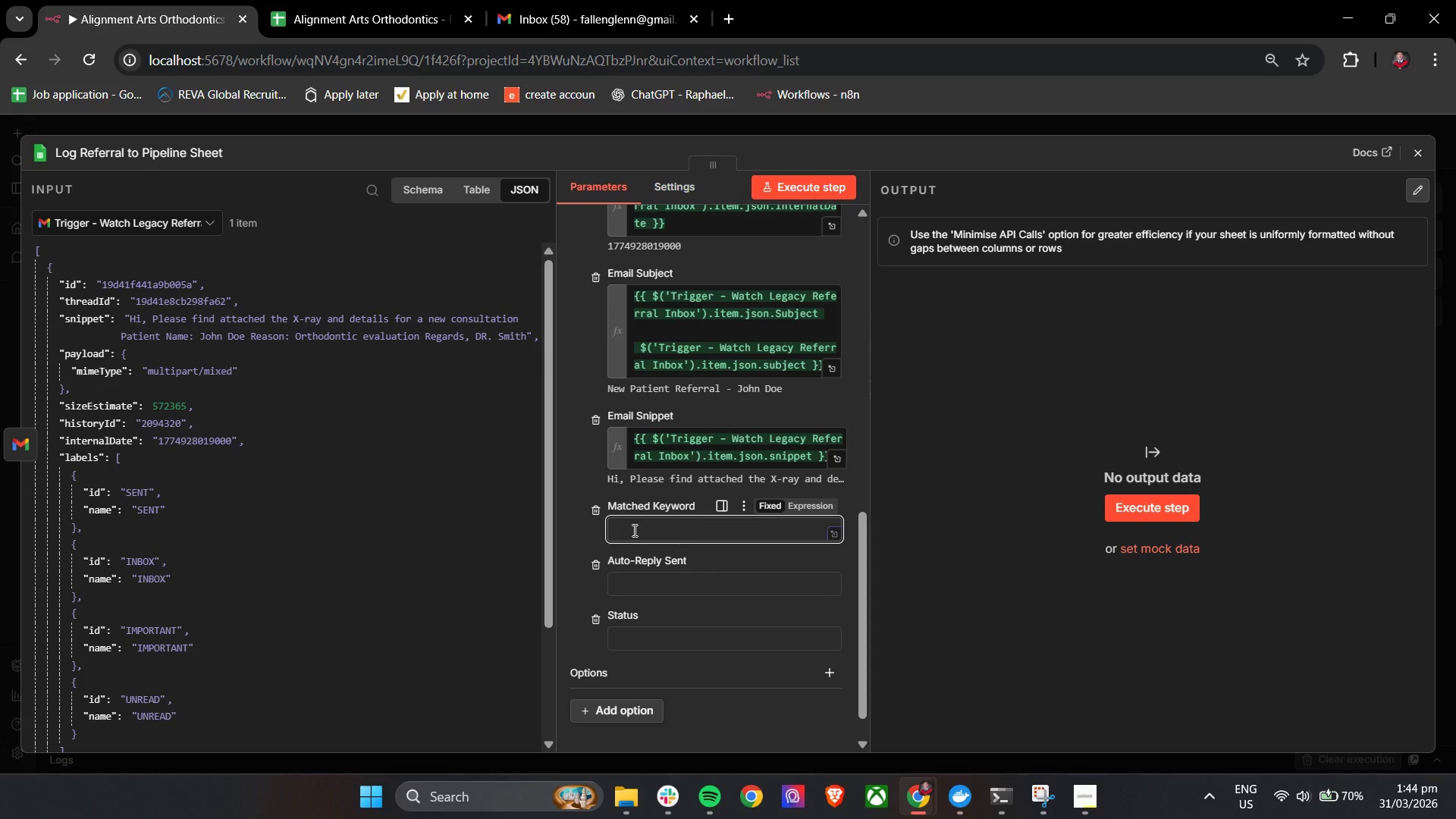 
type(Referral Keyword Match)
 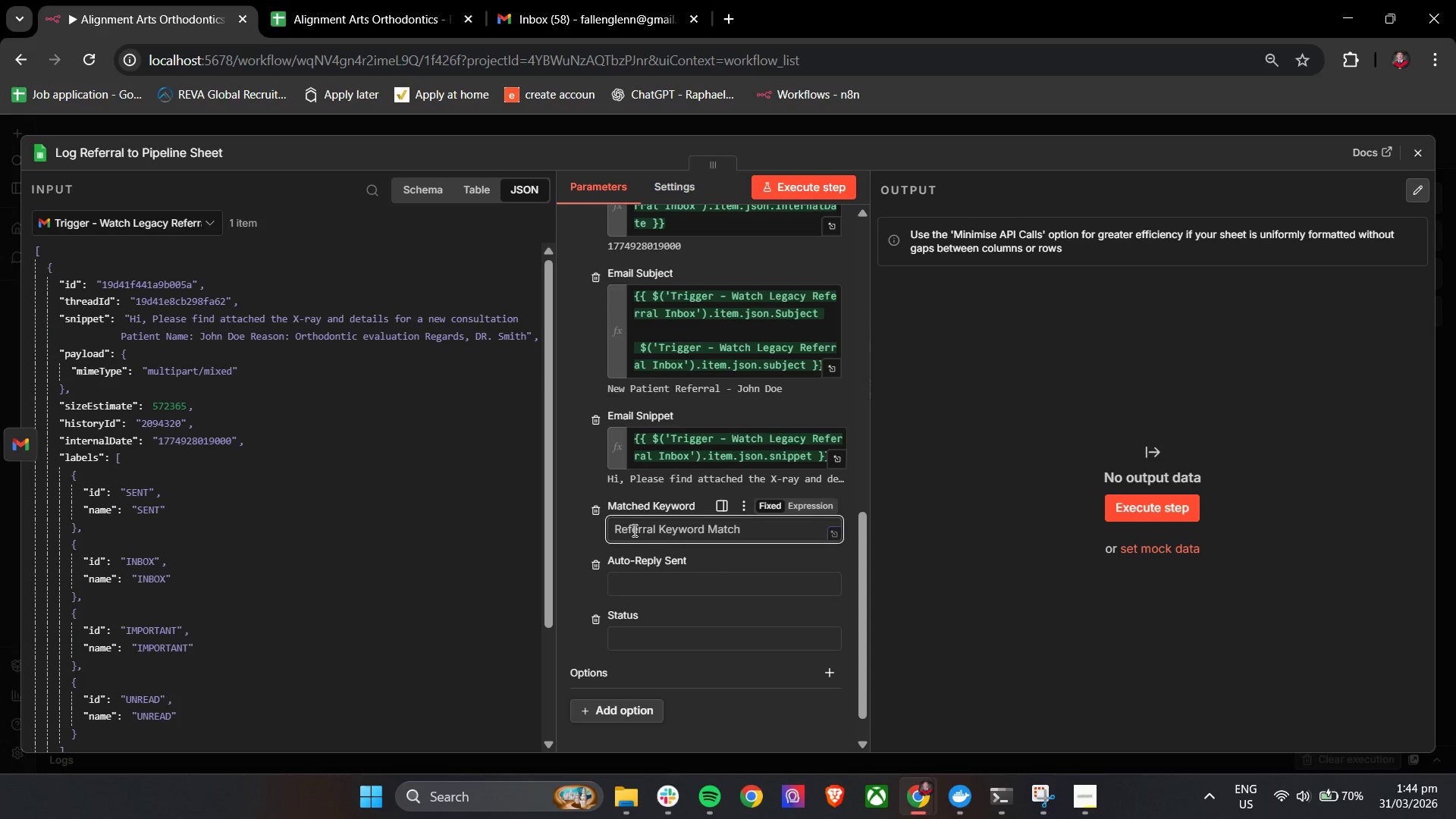 
left_click([583, 535])
 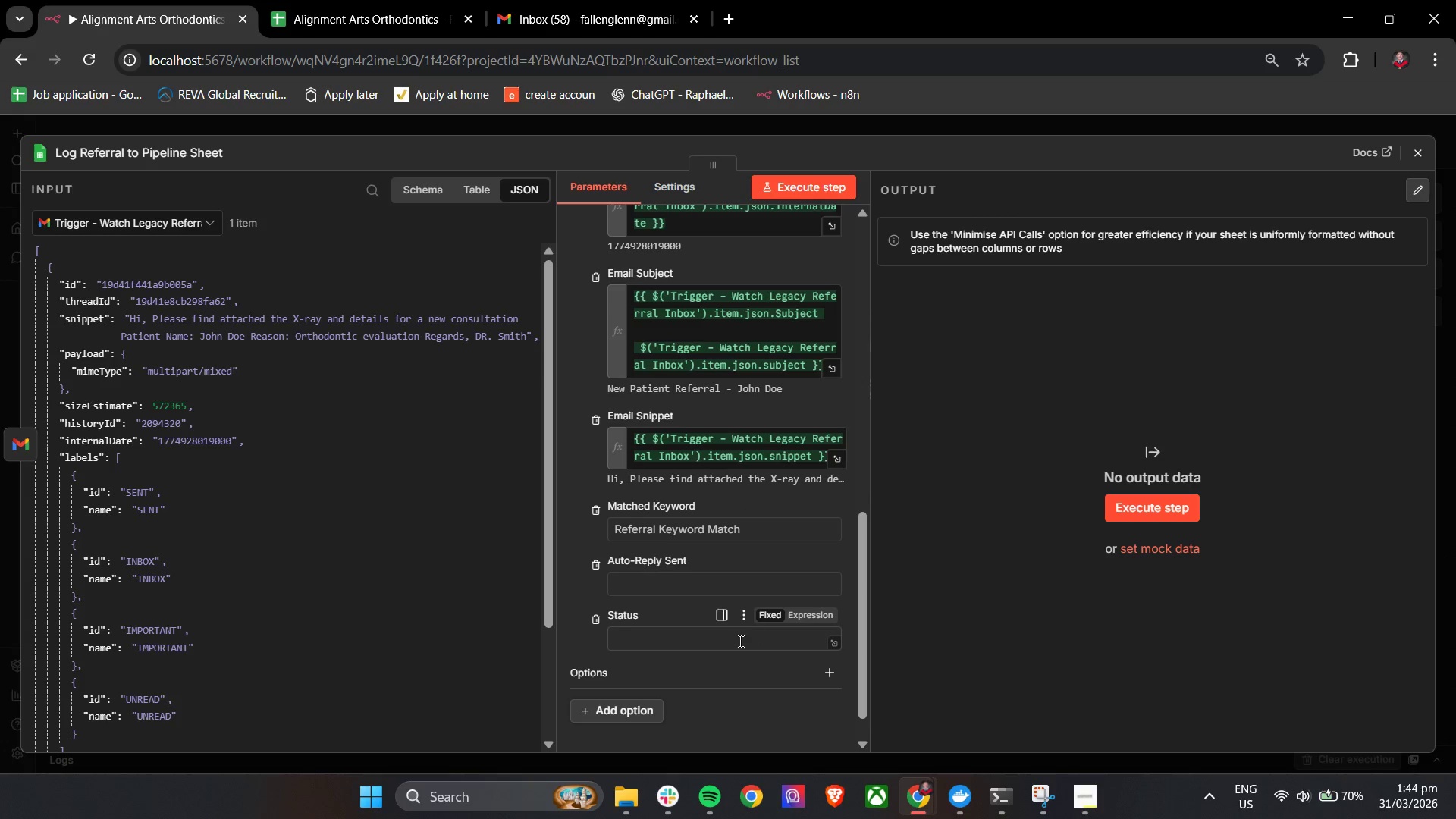 
left_click([676, 593])
 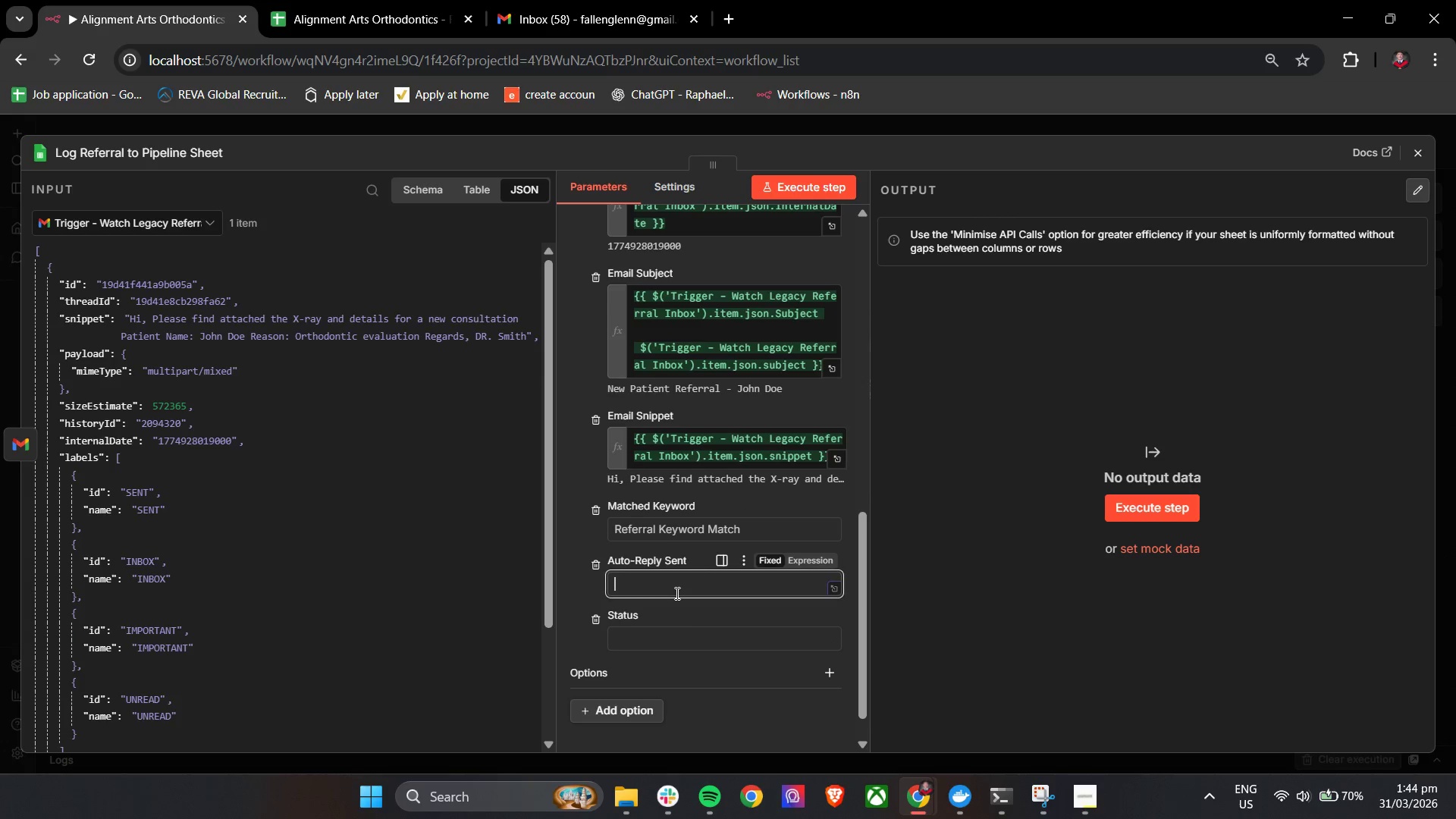 
type(Yes)
 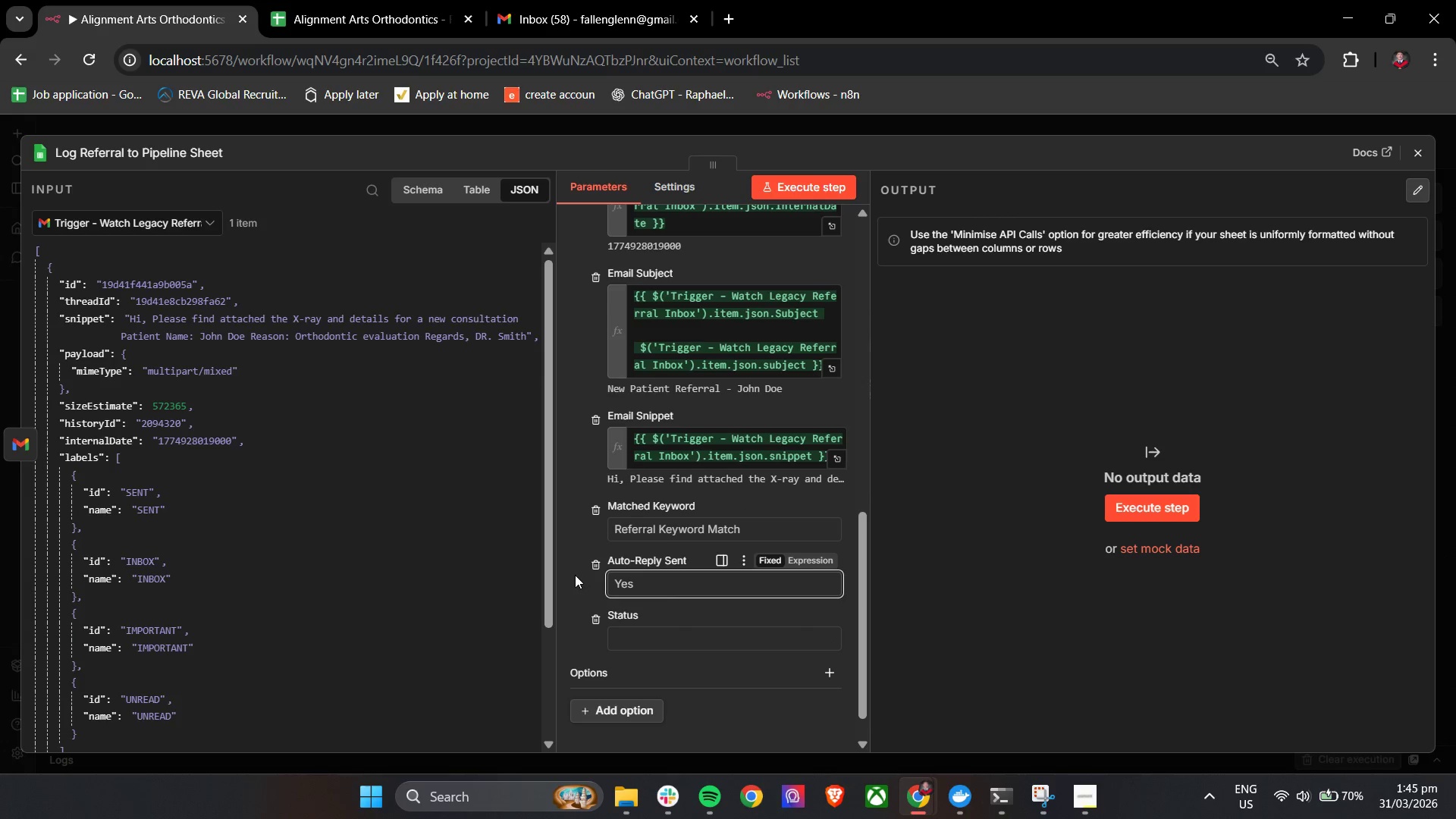 
left_click([568, 582])
 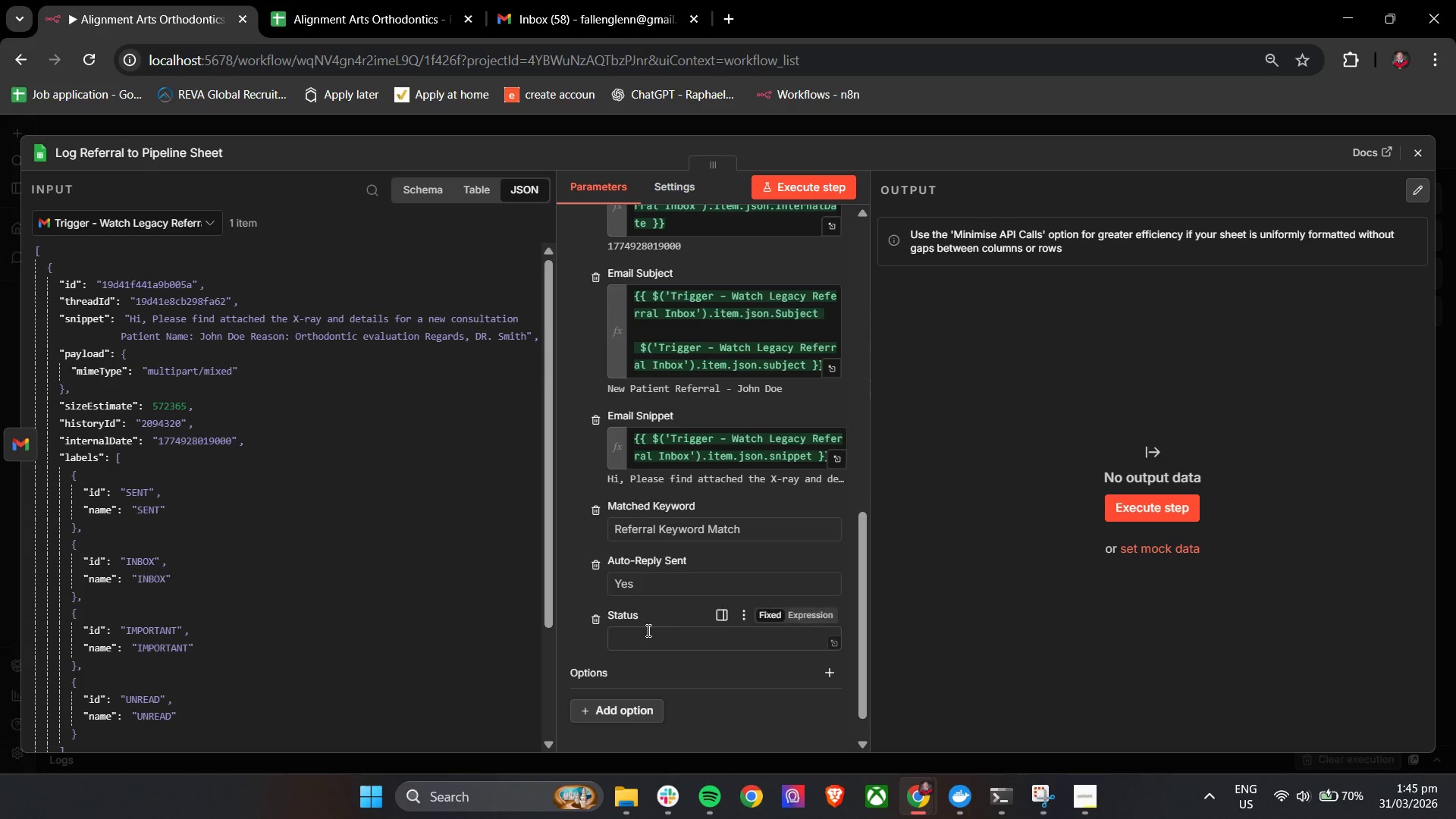 
left_click([645, 635])
 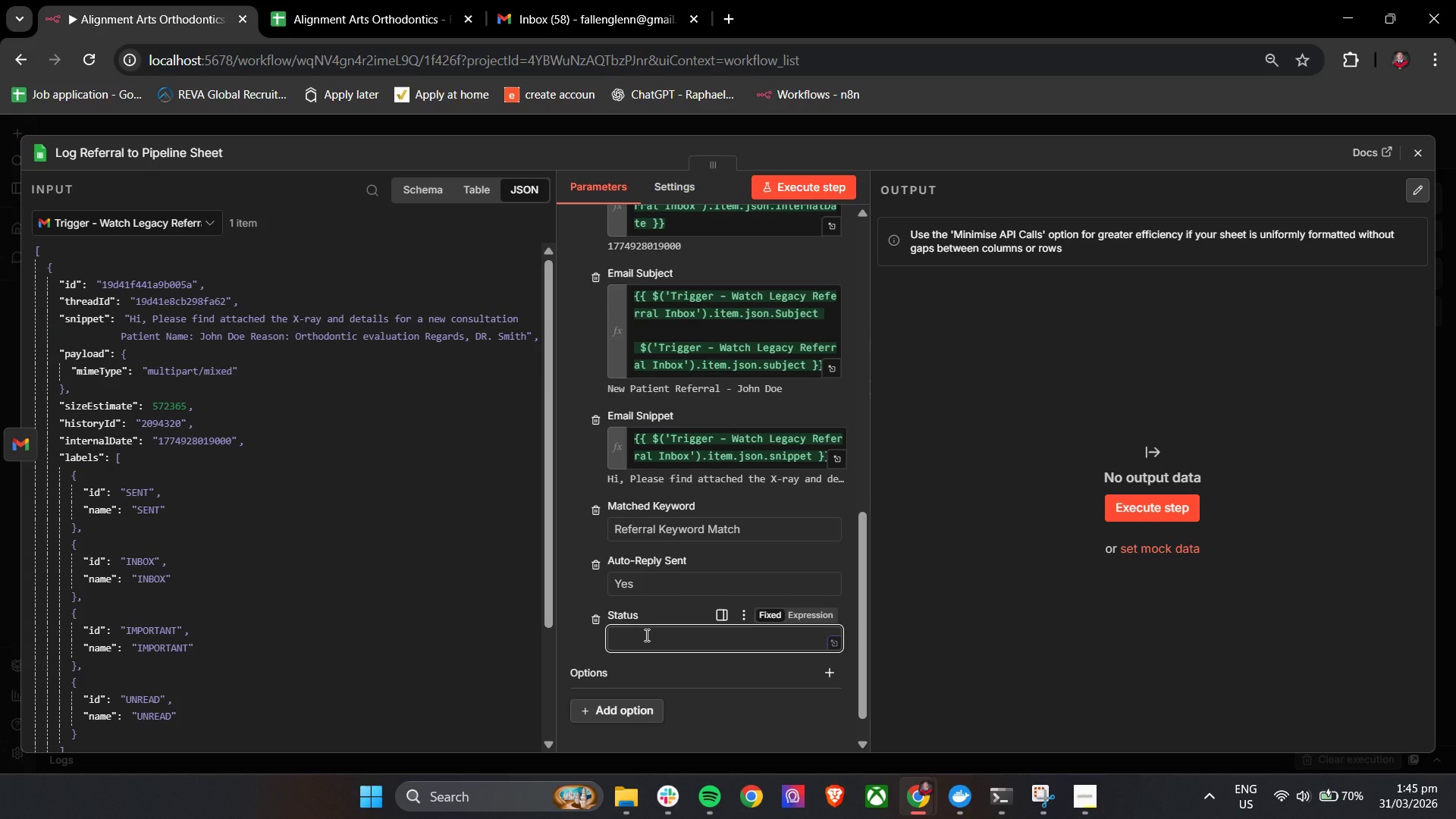 
type(New Referral Logged)
 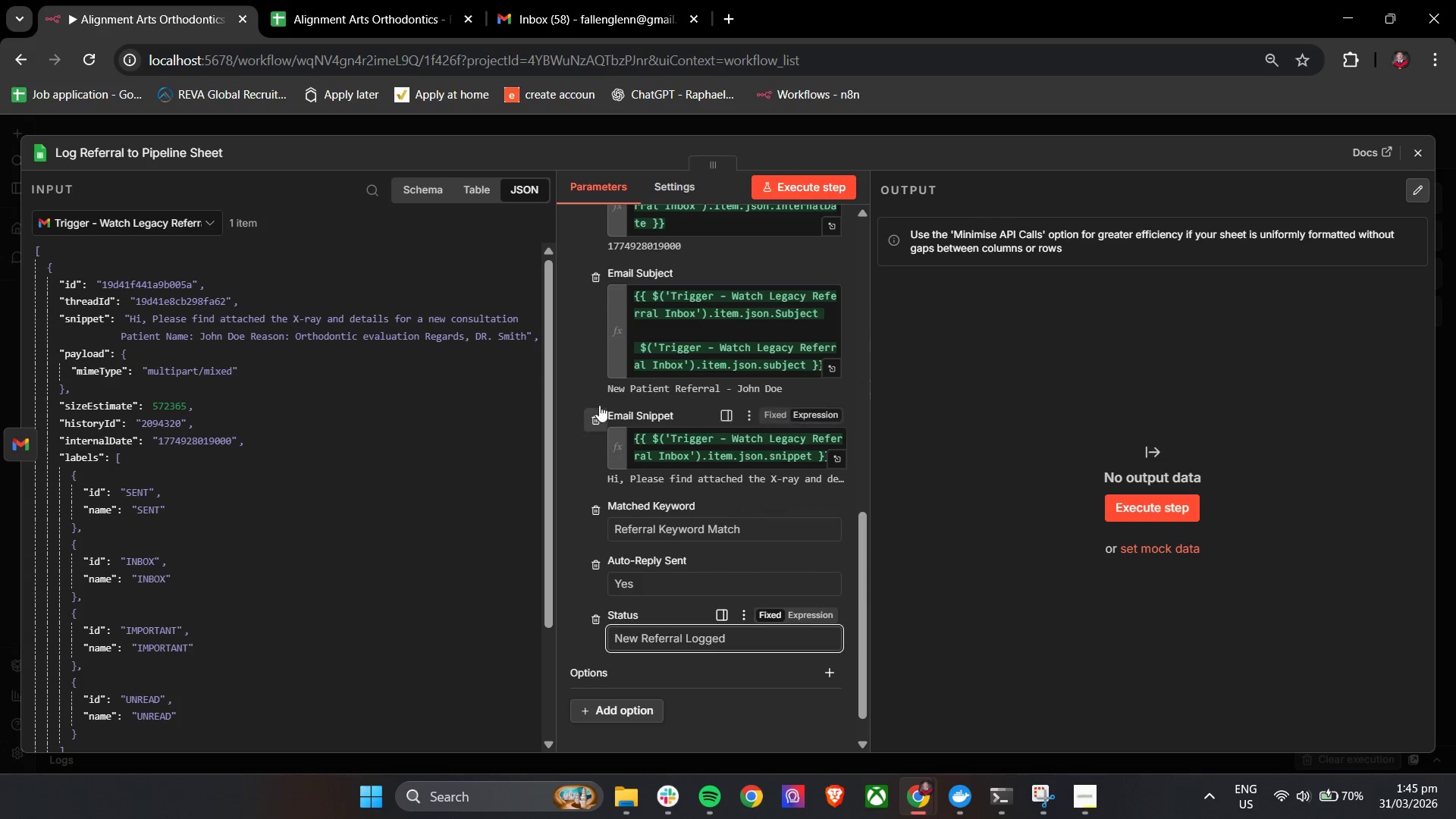 
scroll: coordinate [582, 490], scroll_direction: up, amount: 4.0
 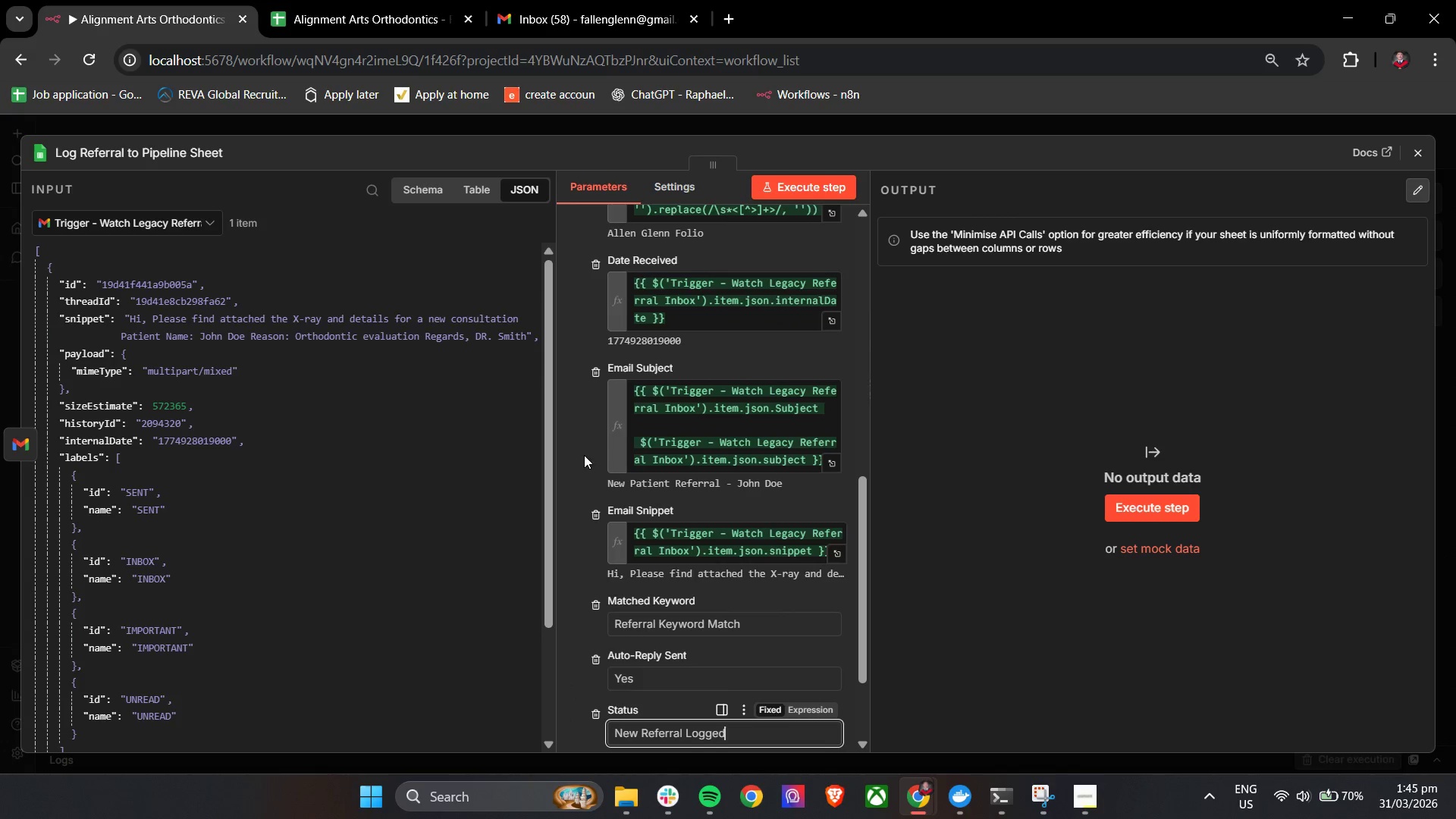 
left_click([579, 445])
 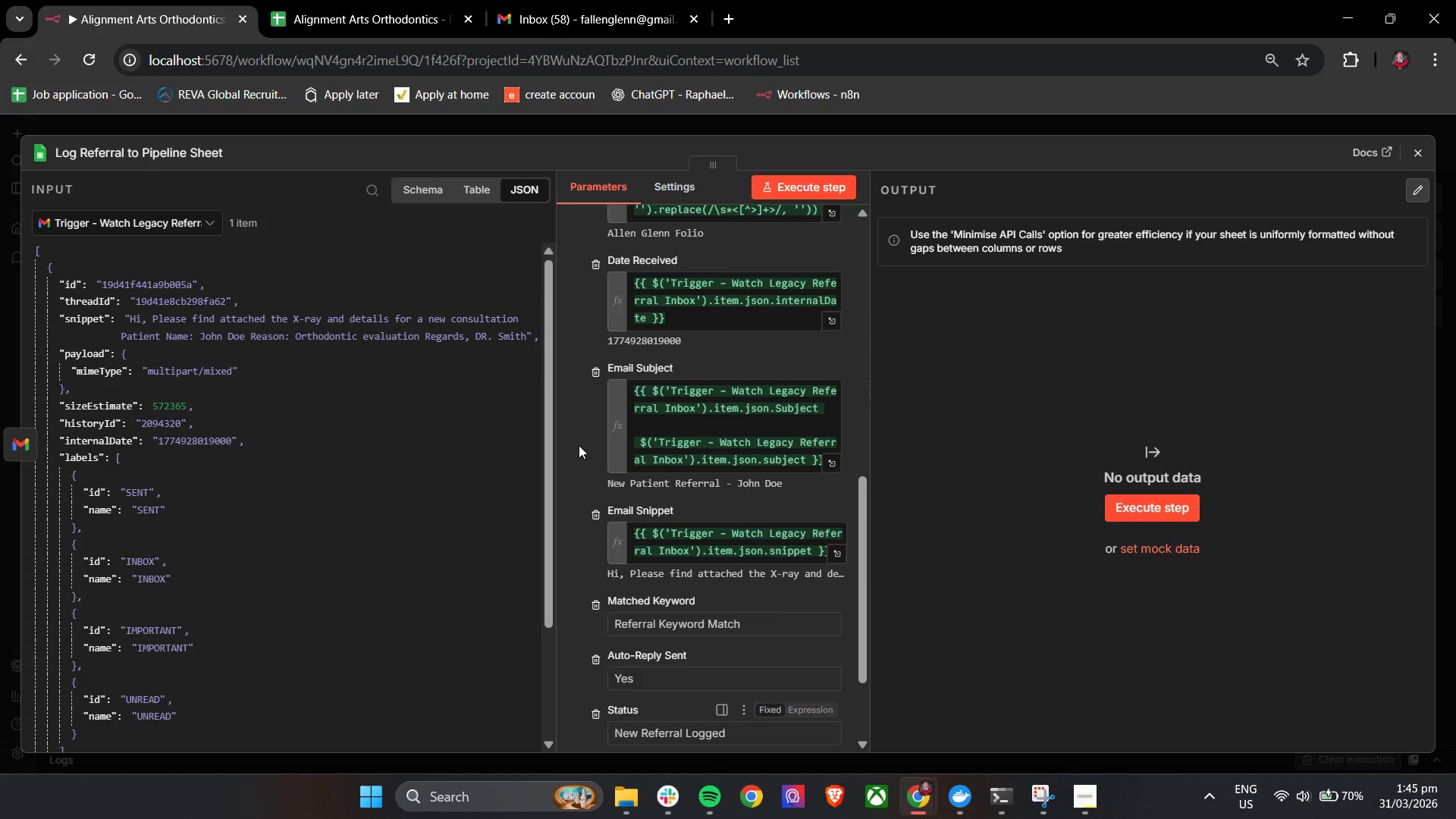 
scroll: coordinate [579, 445], scroll_direction: up, amount: 2.0
 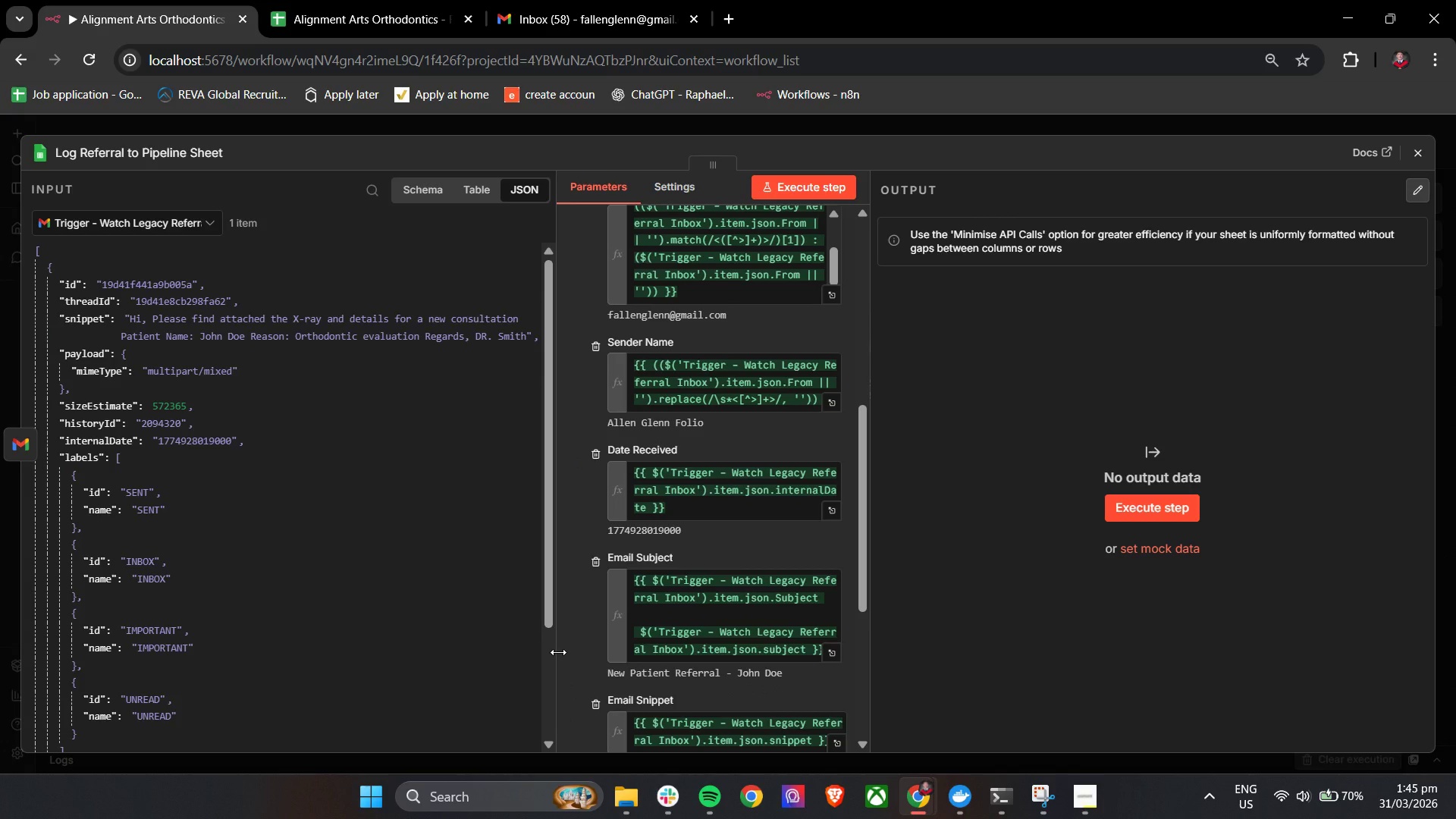 
wait(32.86)
 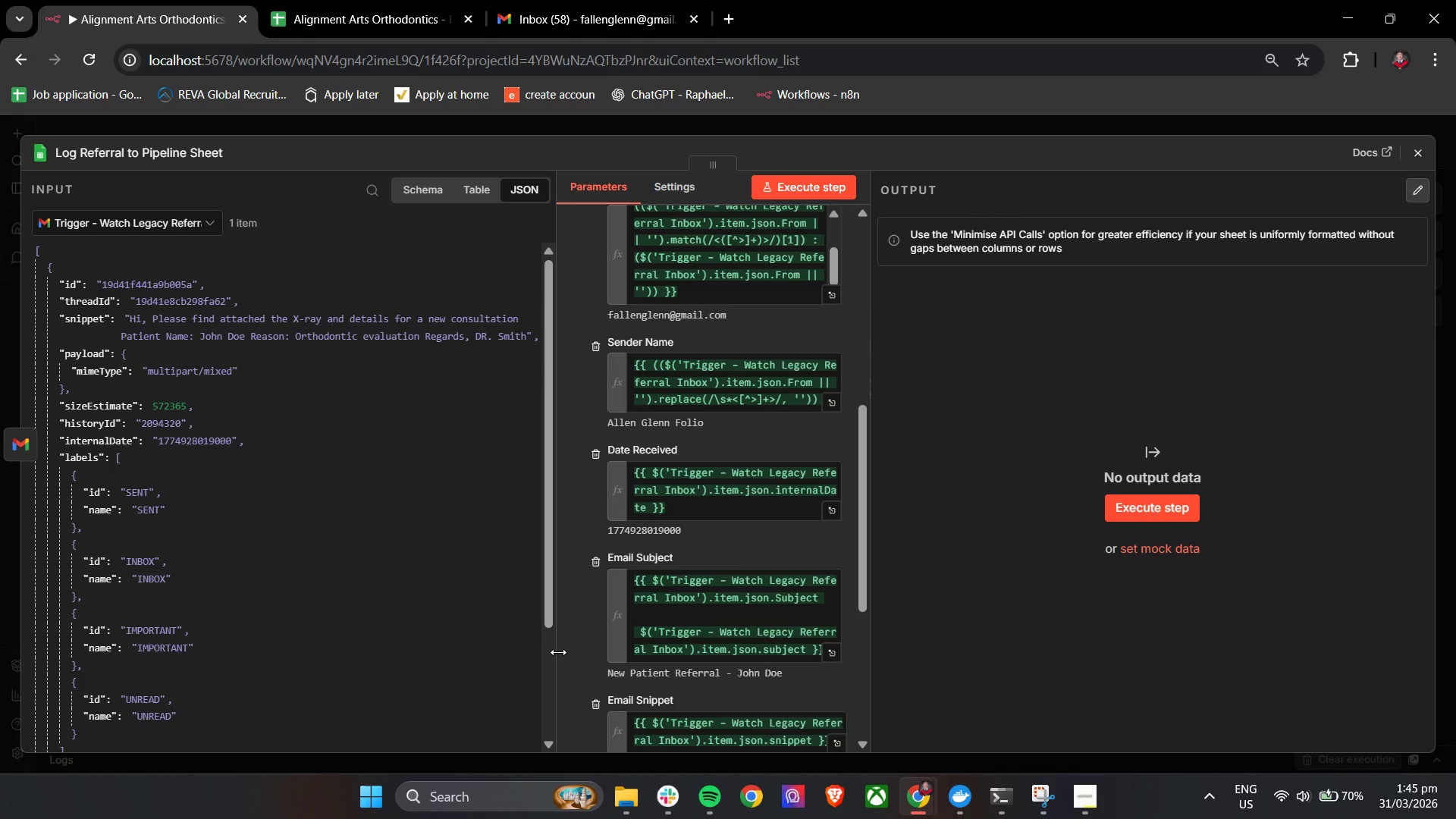 
left_click([320, 0])
 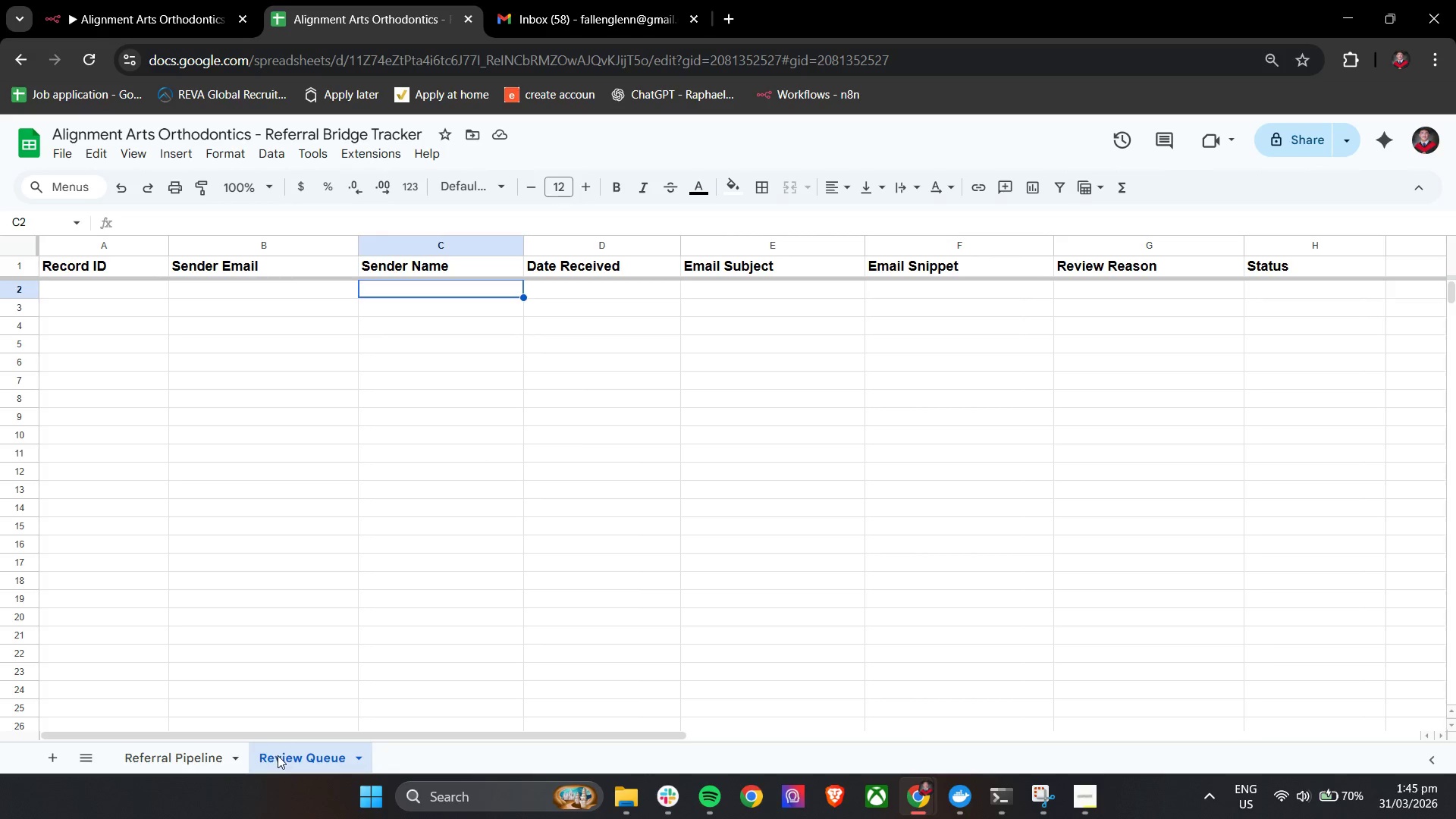 
left_click_drag(start_coordinate=[317, 736], to_coordinate=[230, 736])
 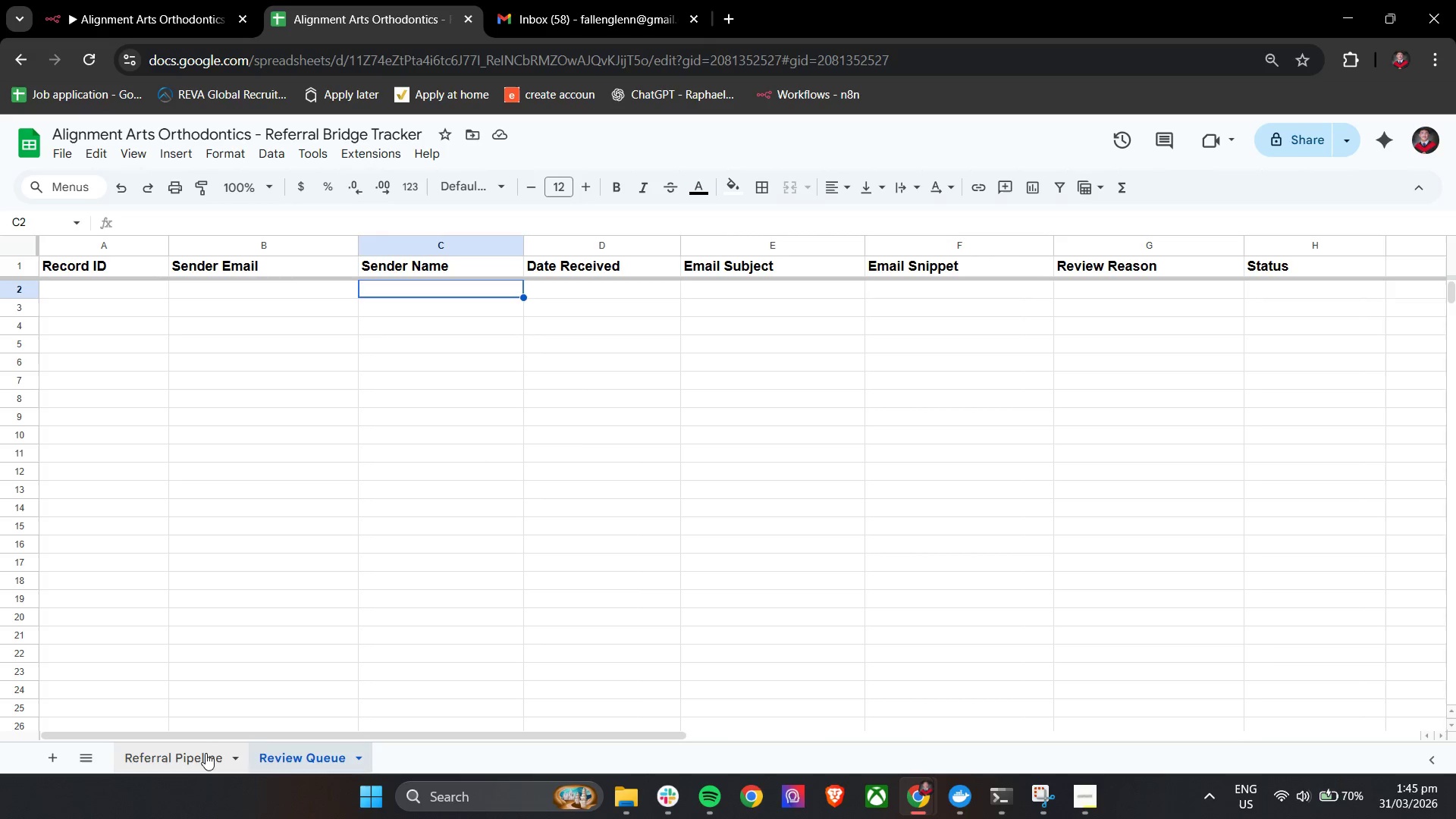 
left_click([206, 754])
 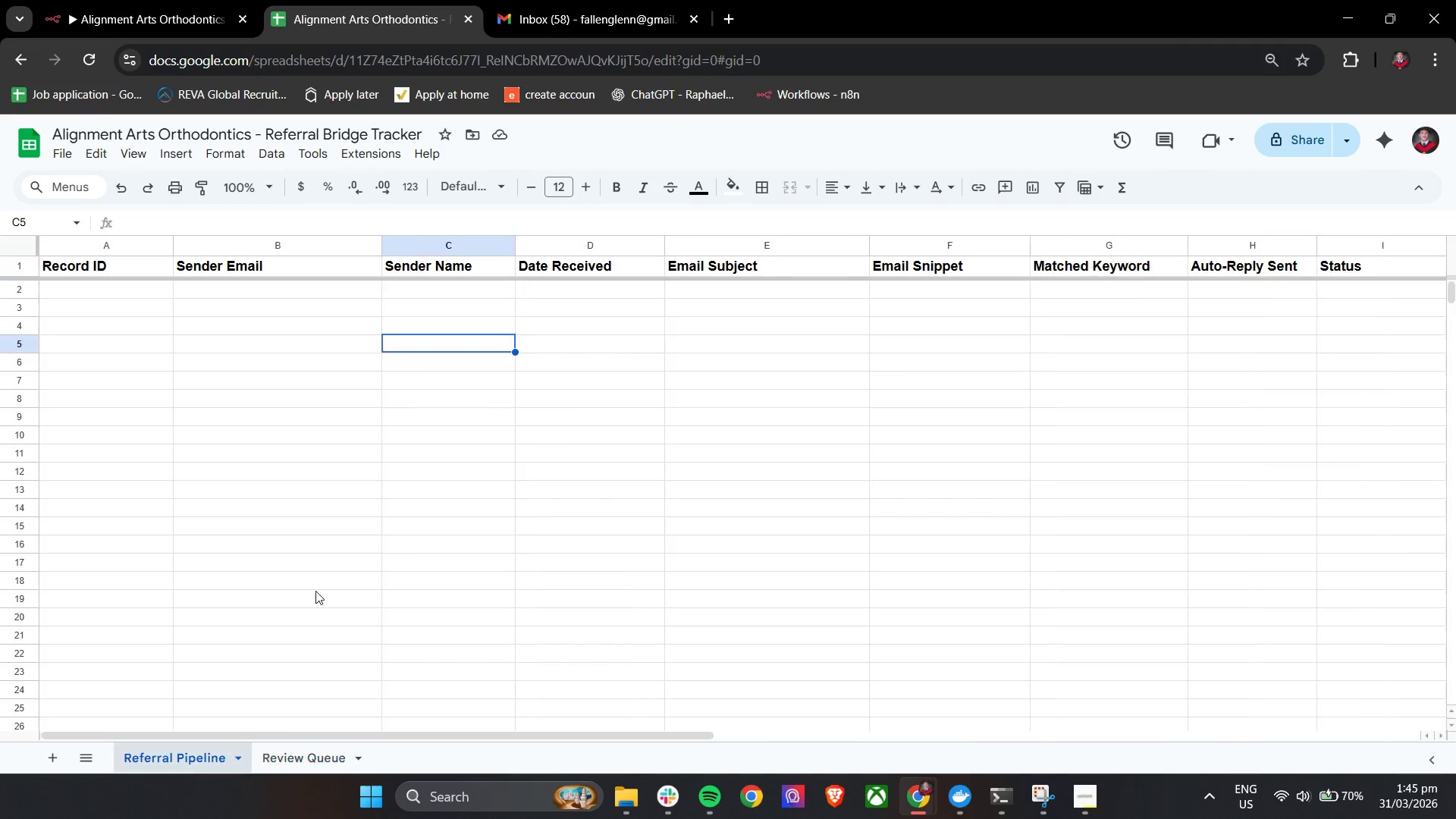 
left_click([188, 0])
 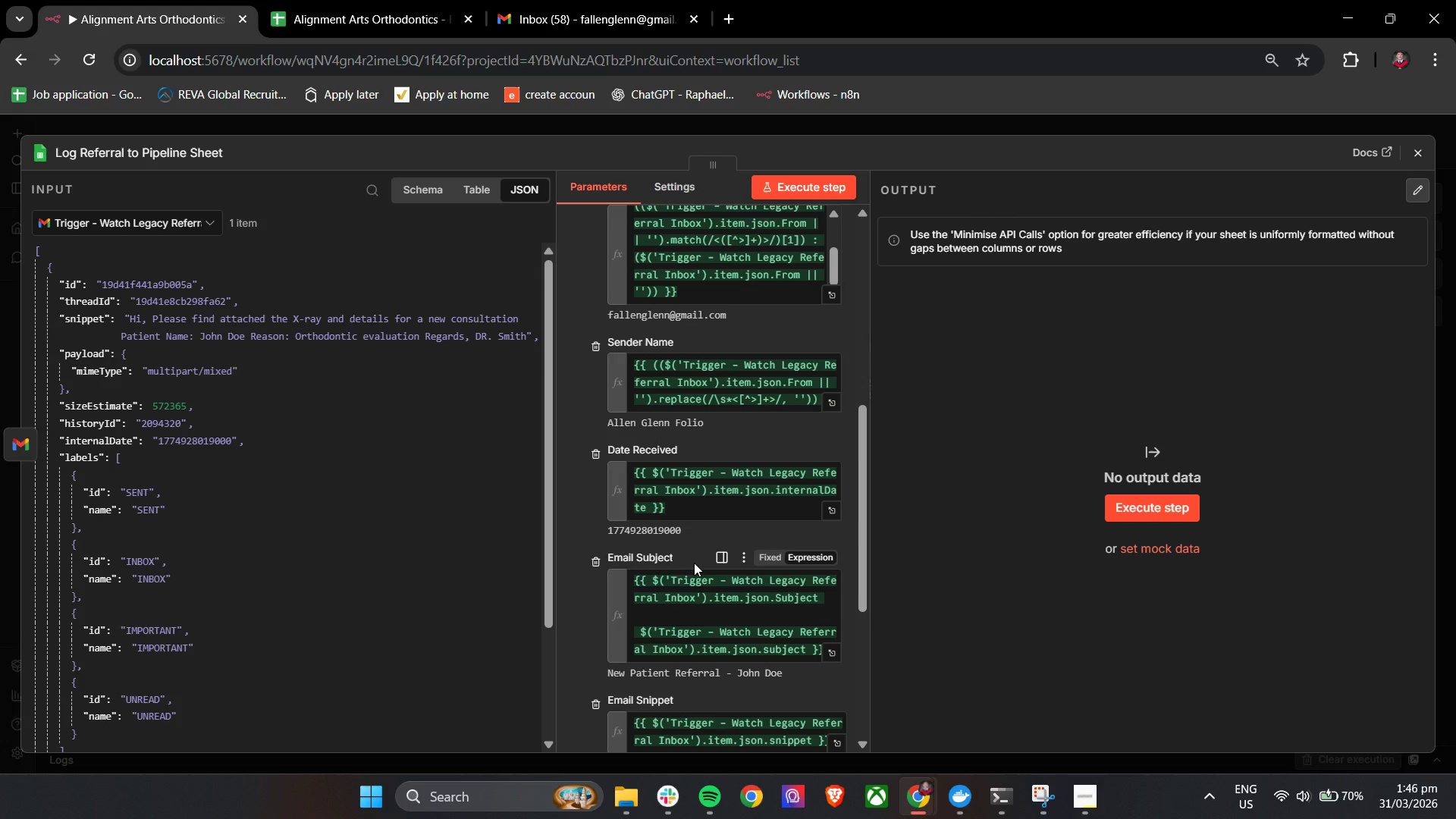 
scroll: coordinate [516, 413], scroll_direction: up, amount: 8.0
 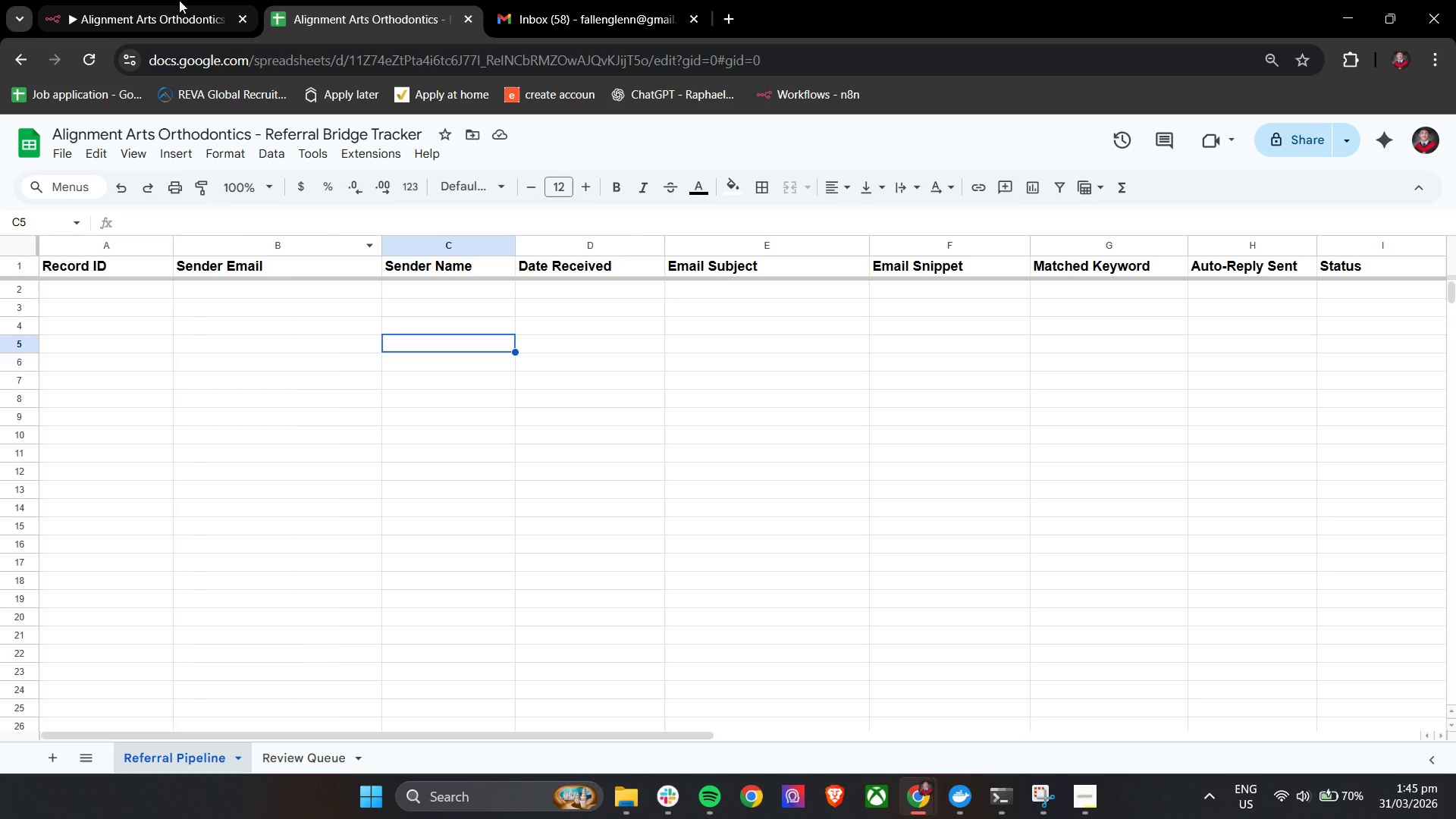 
wait(16.68)
 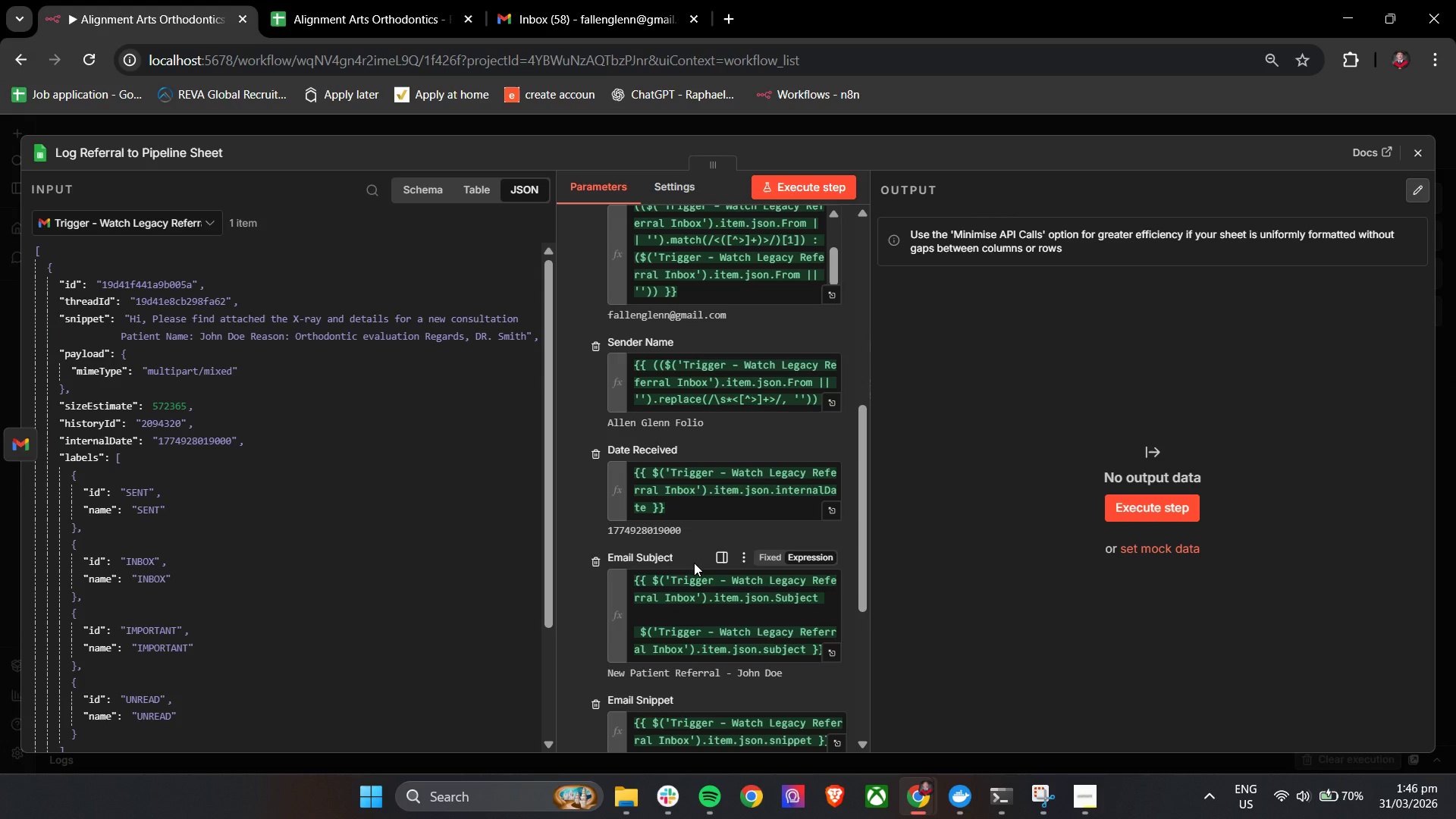 
left_click([678, 802])
 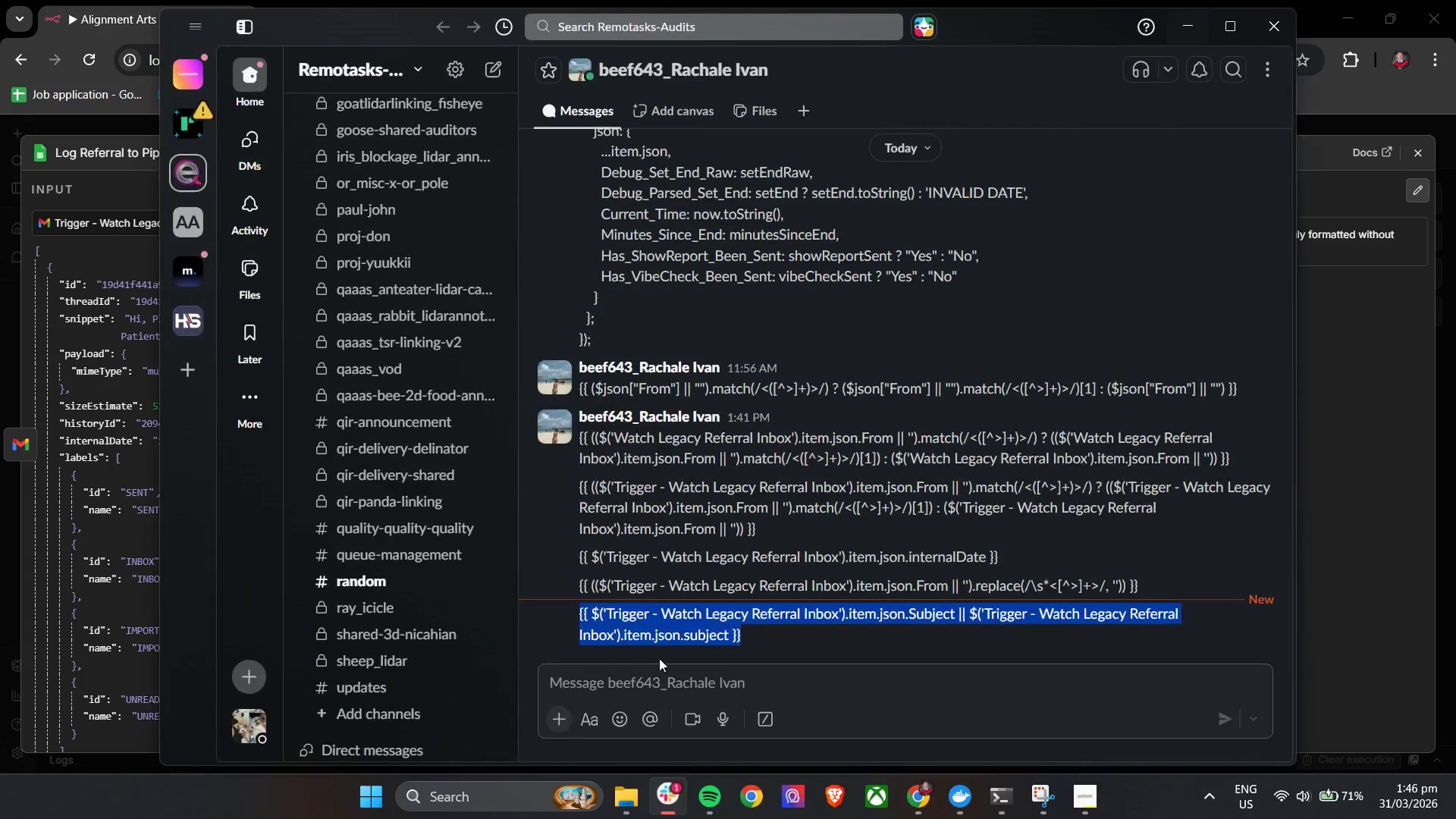 
scroll: coordinate [651, 590], scroll_direction: down, amount: 5.0
 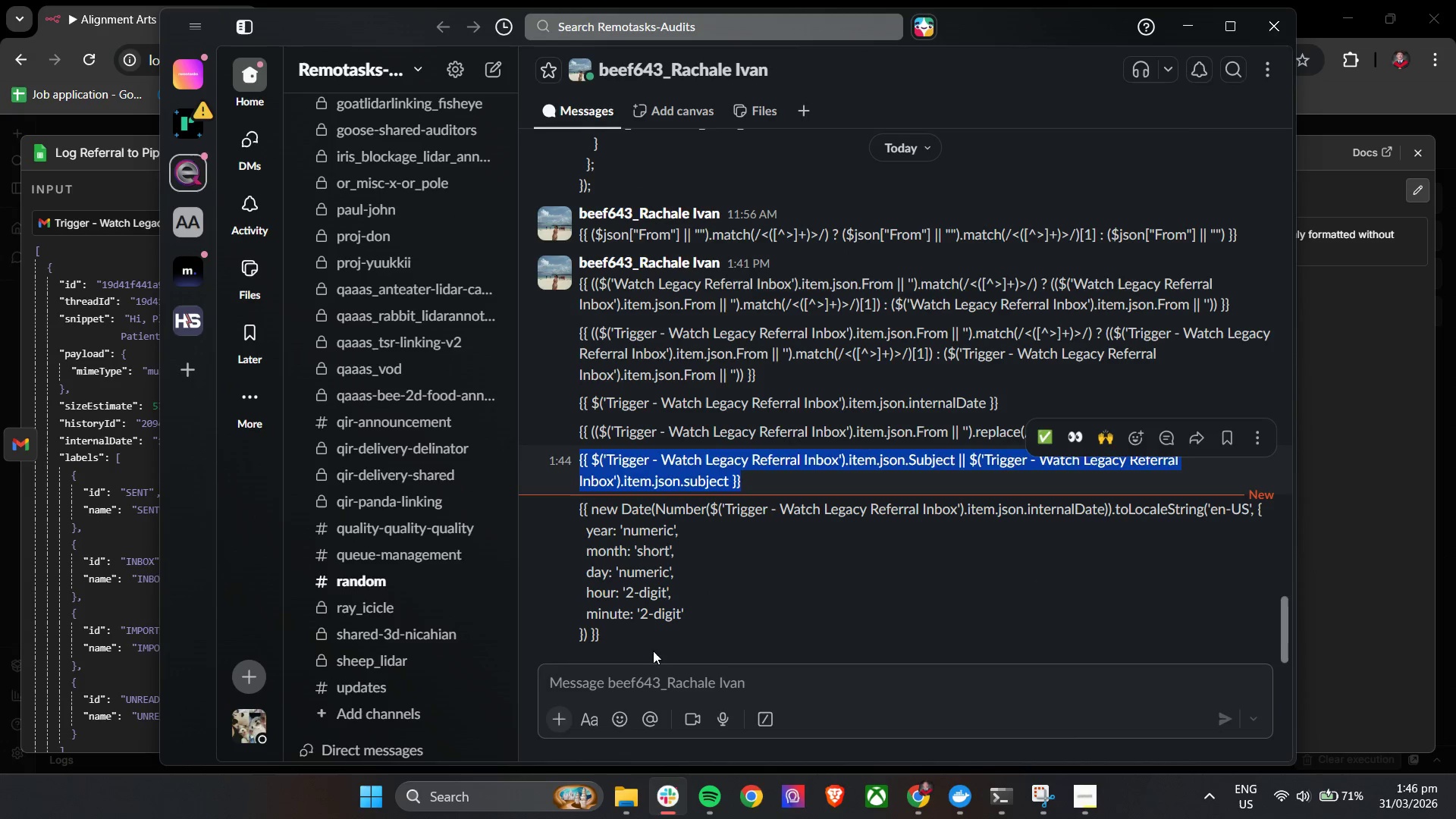 
left_click_drag(start_coordinate=[628, 655], to_coordinate=[570, 510])
 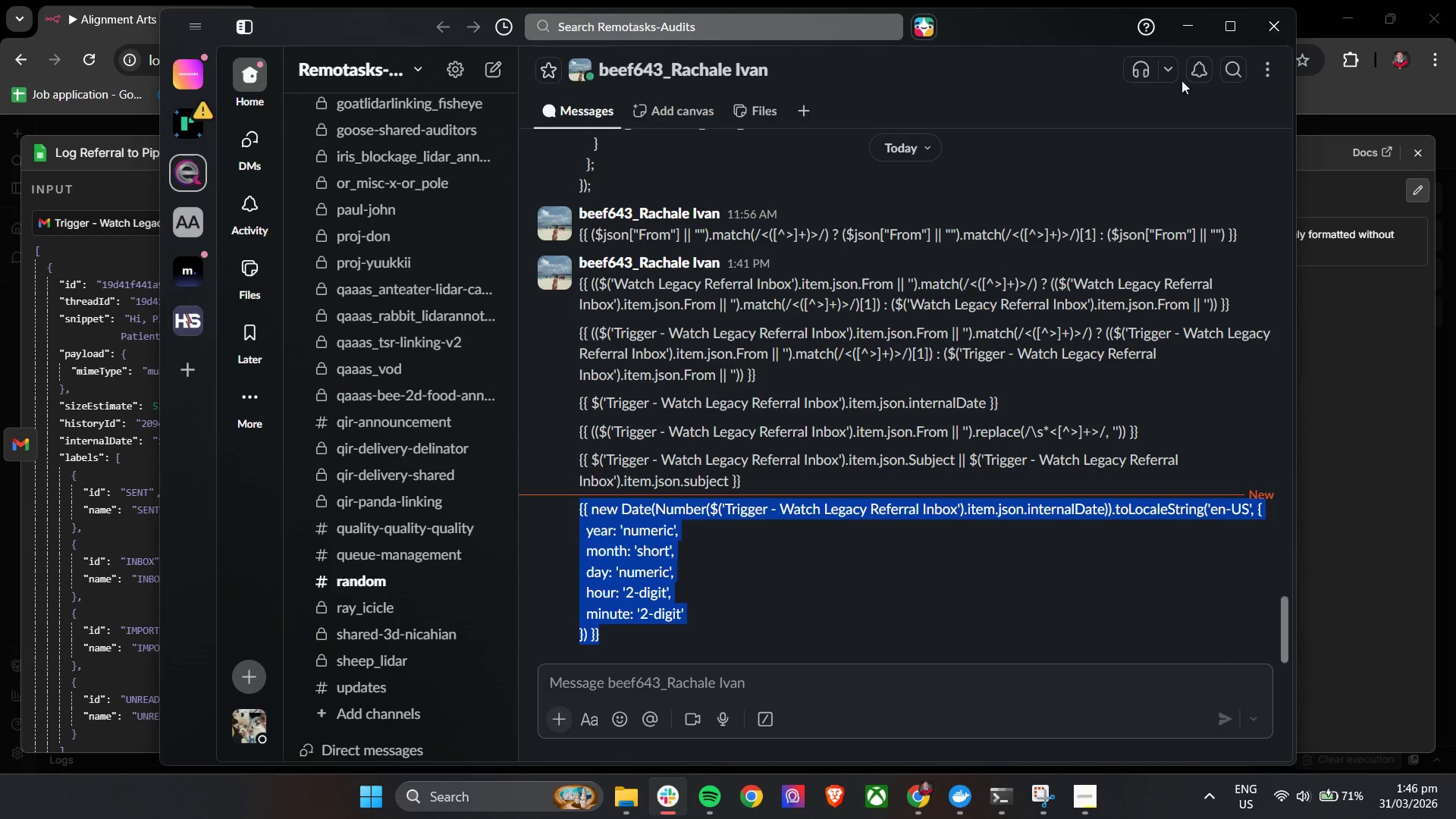 
key(Control+C)
 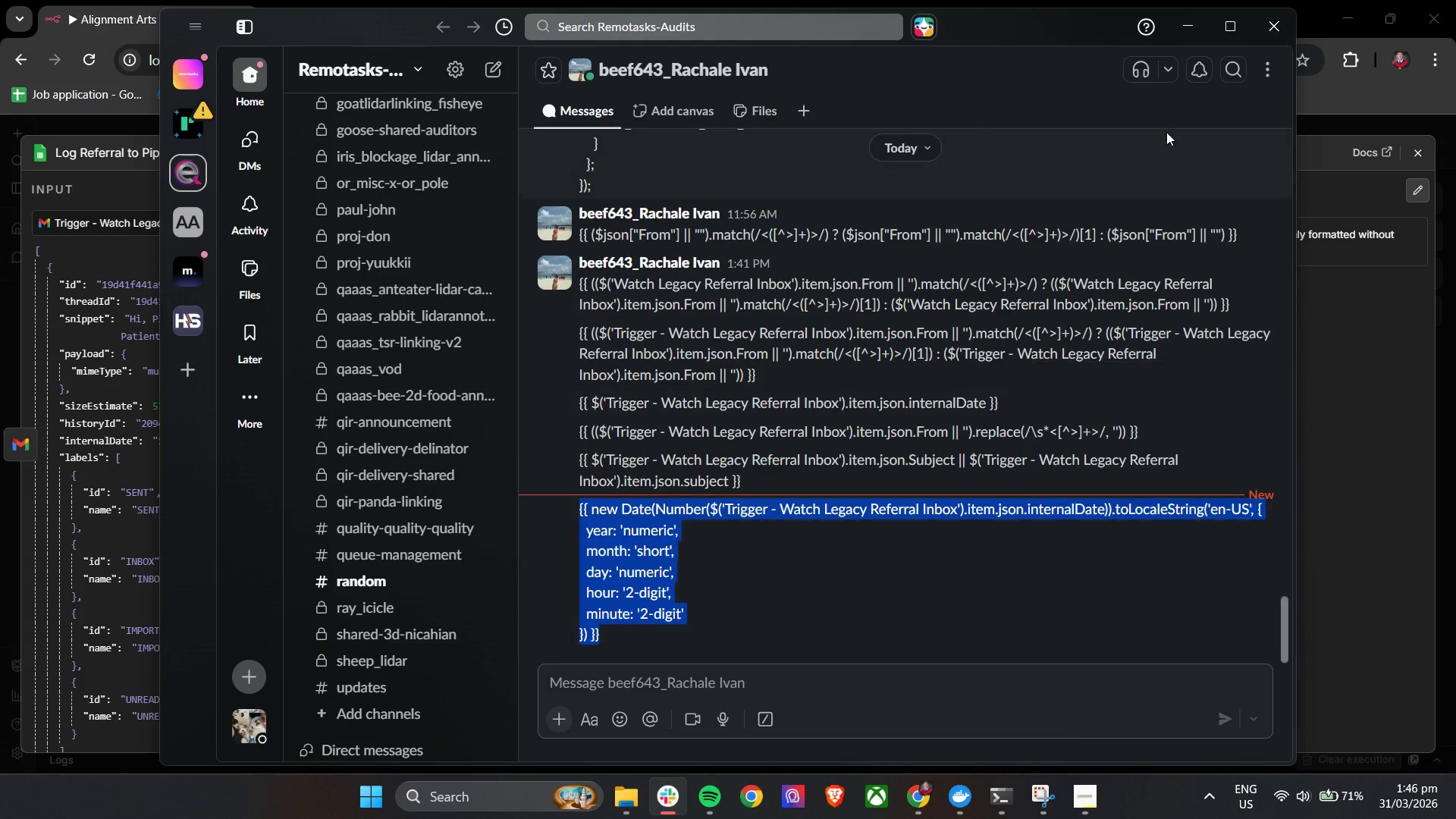 
key(Control+C)
 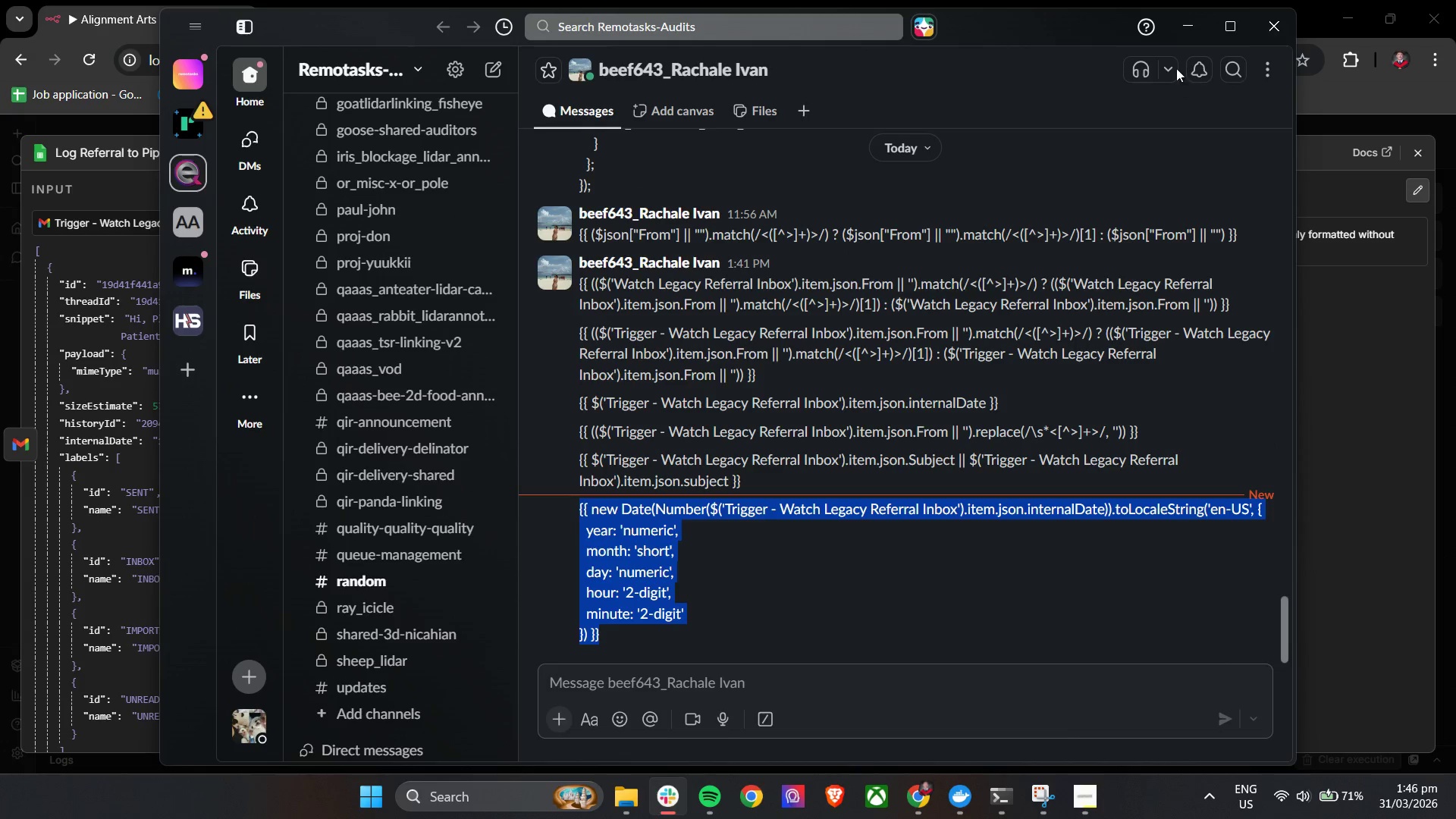 
key(Control+C)
 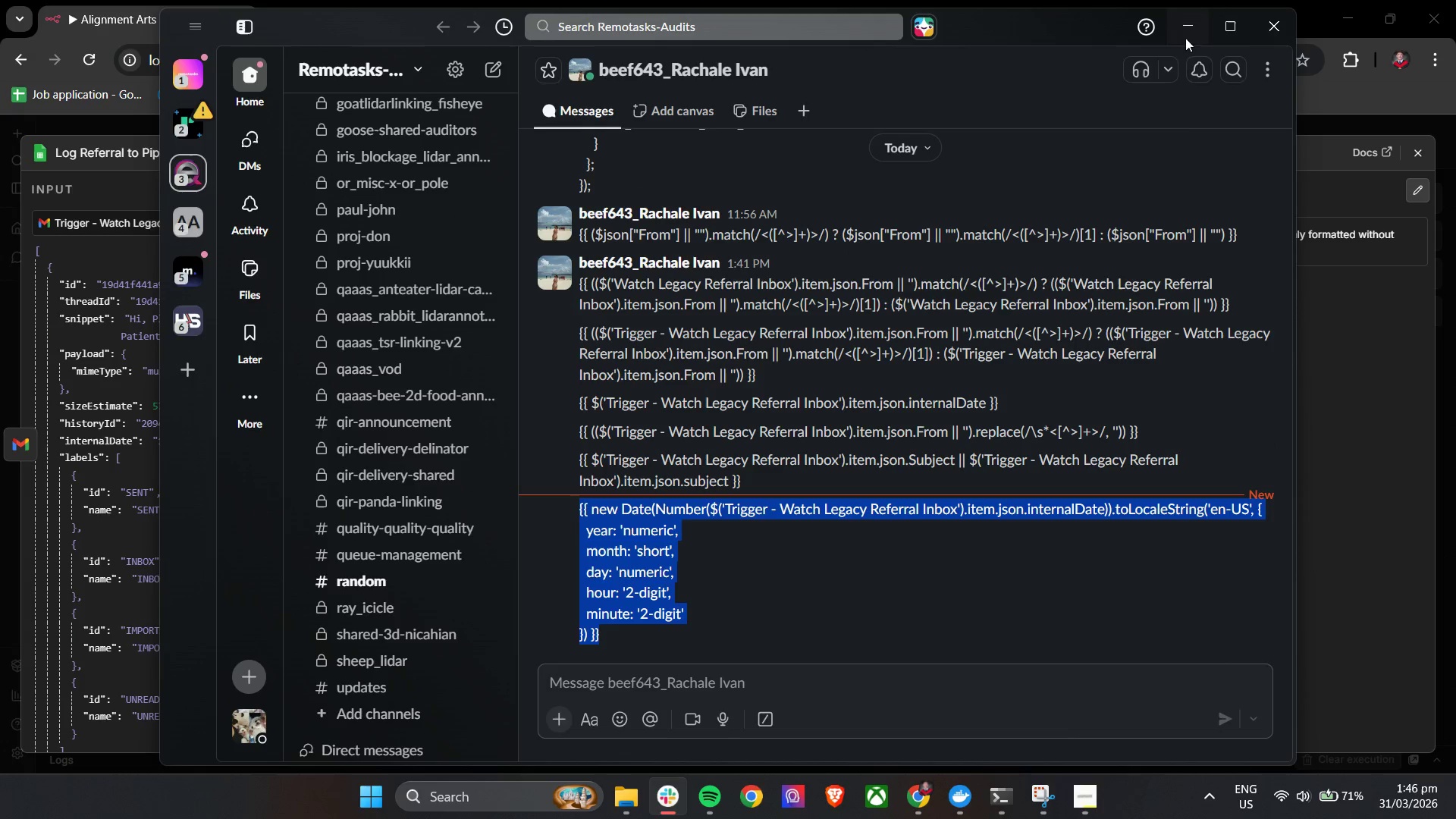 
left_click([1191, 30])
 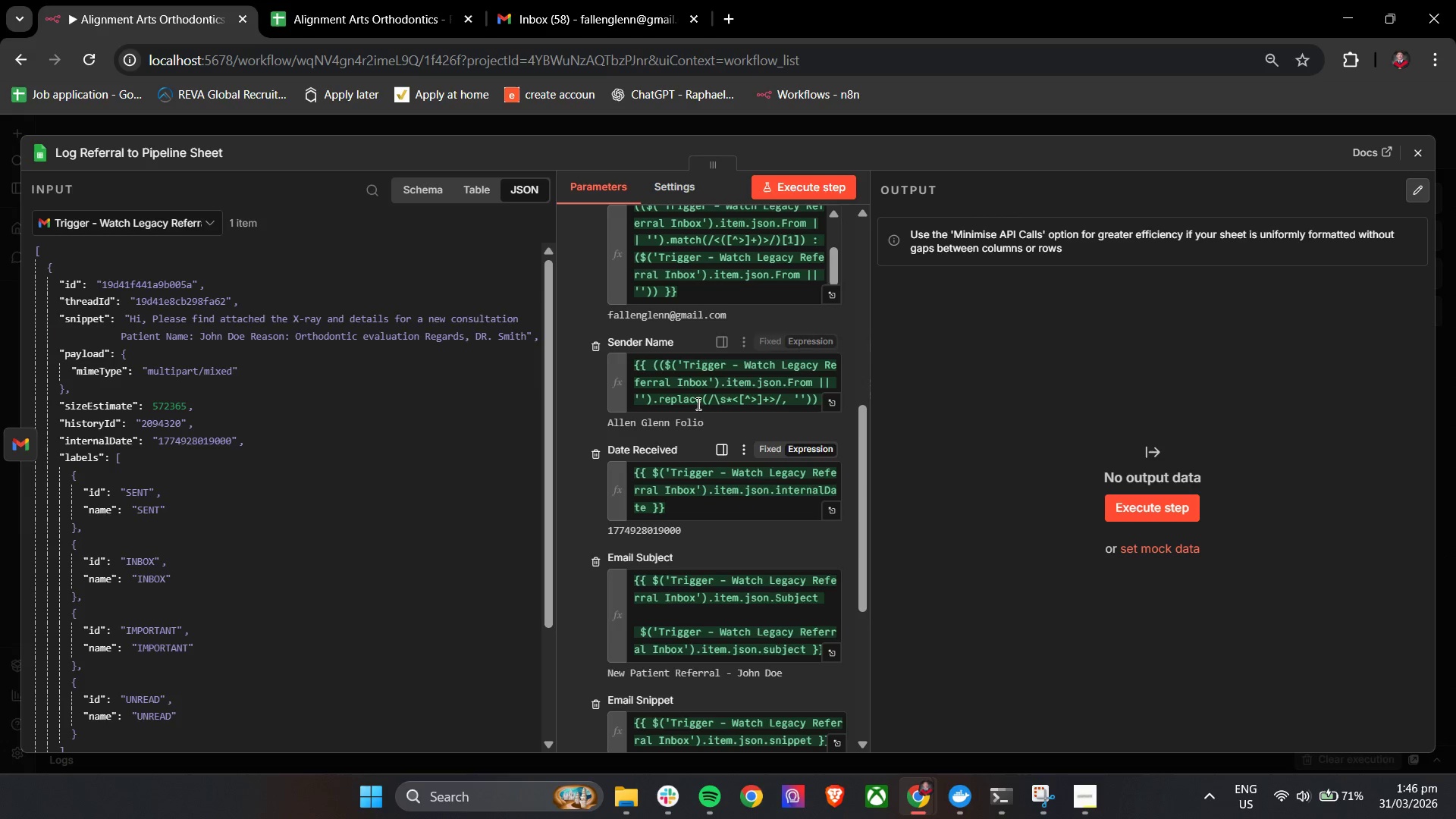 
left_click([686, 506])
 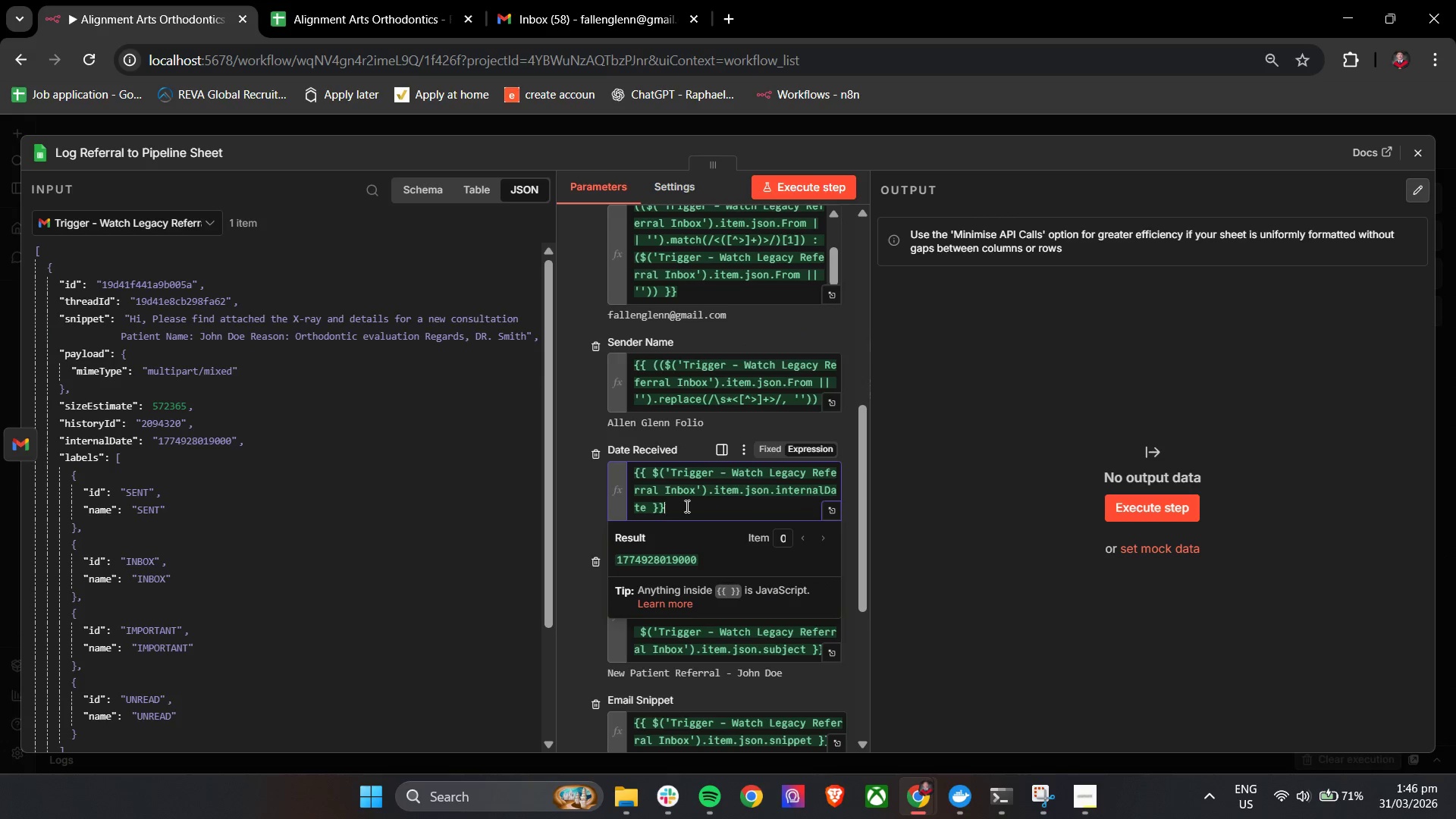 
key(Control+A)
 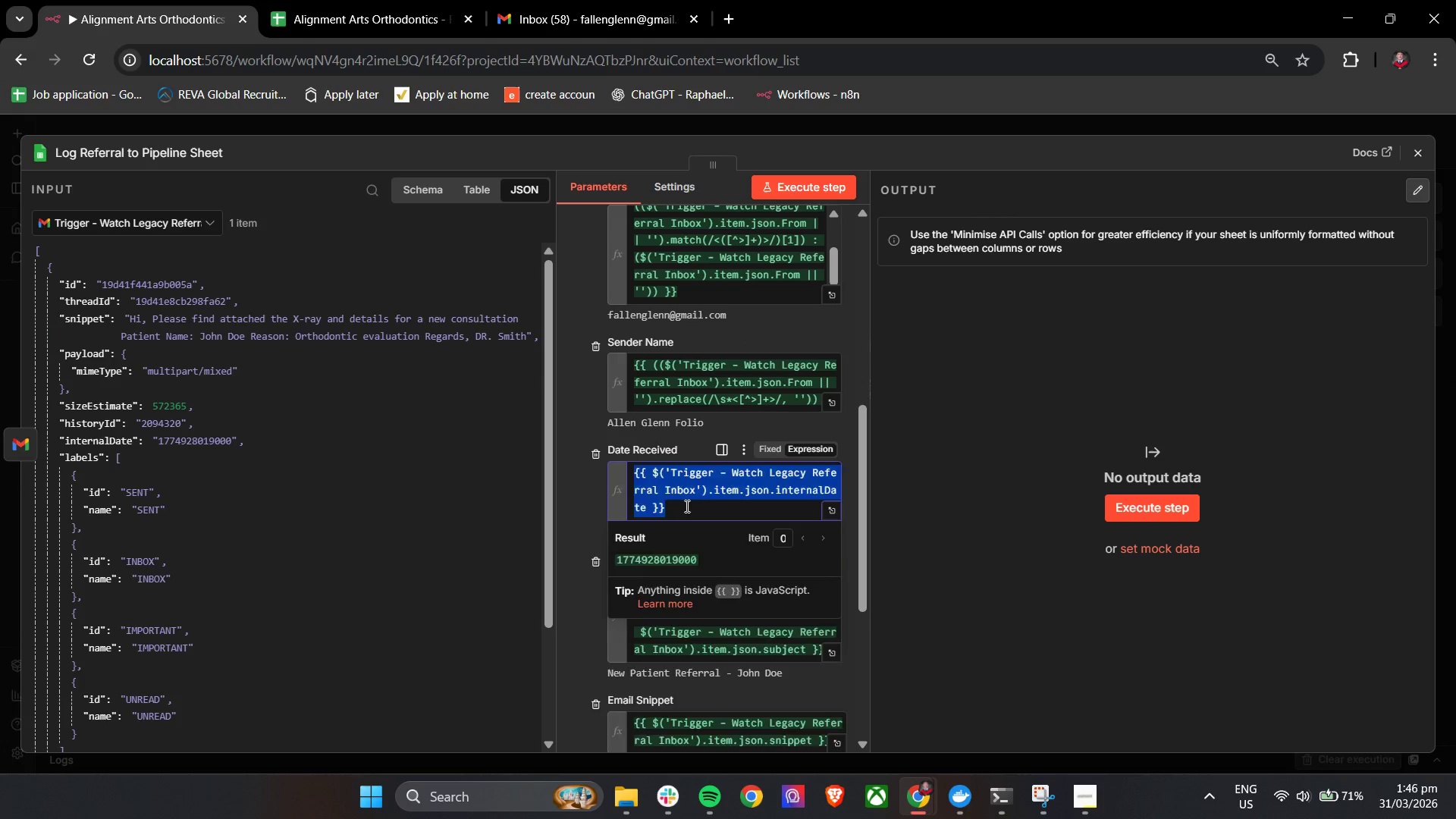 
key(Control+V)
 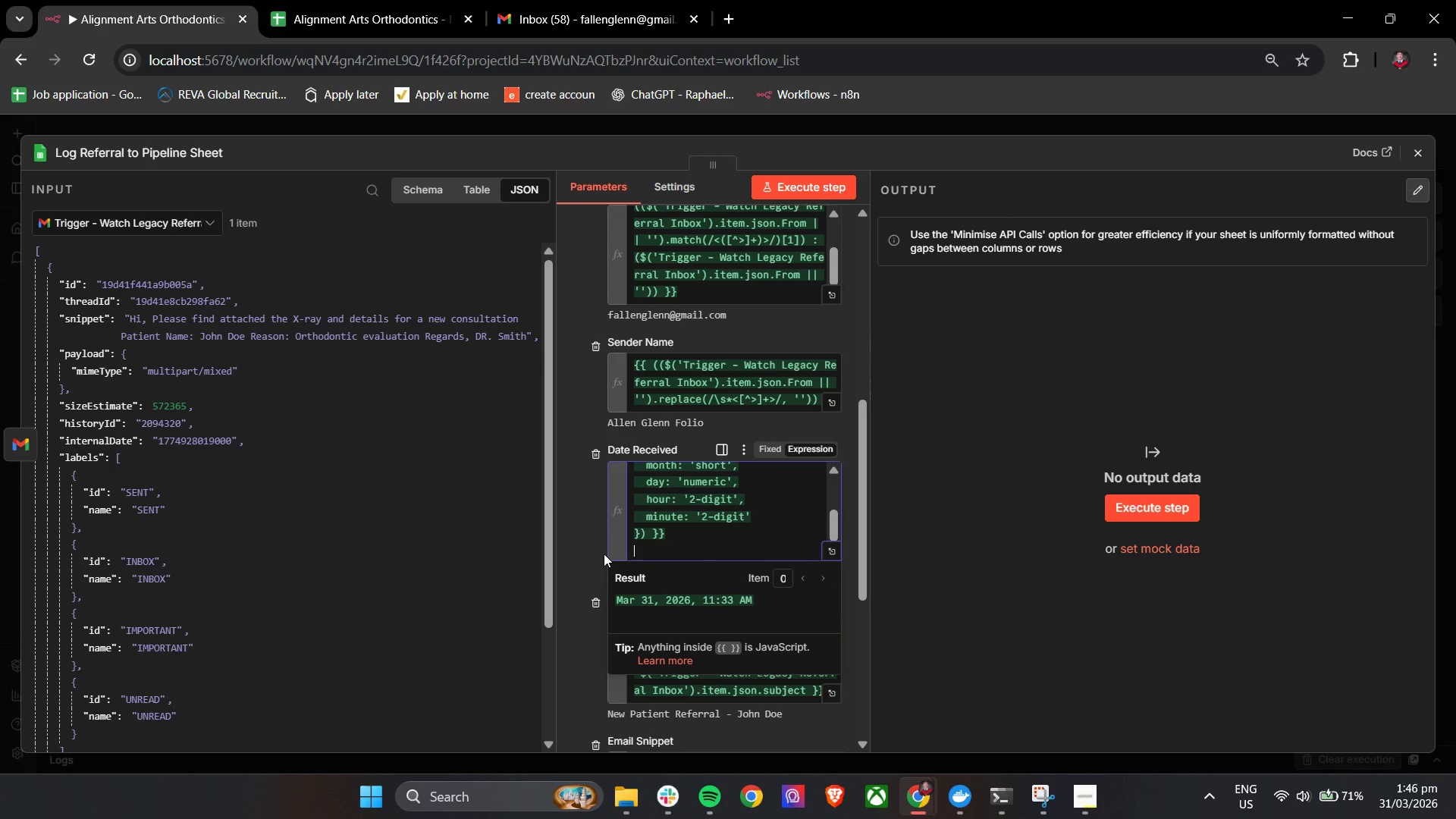 
key(Backspace)
 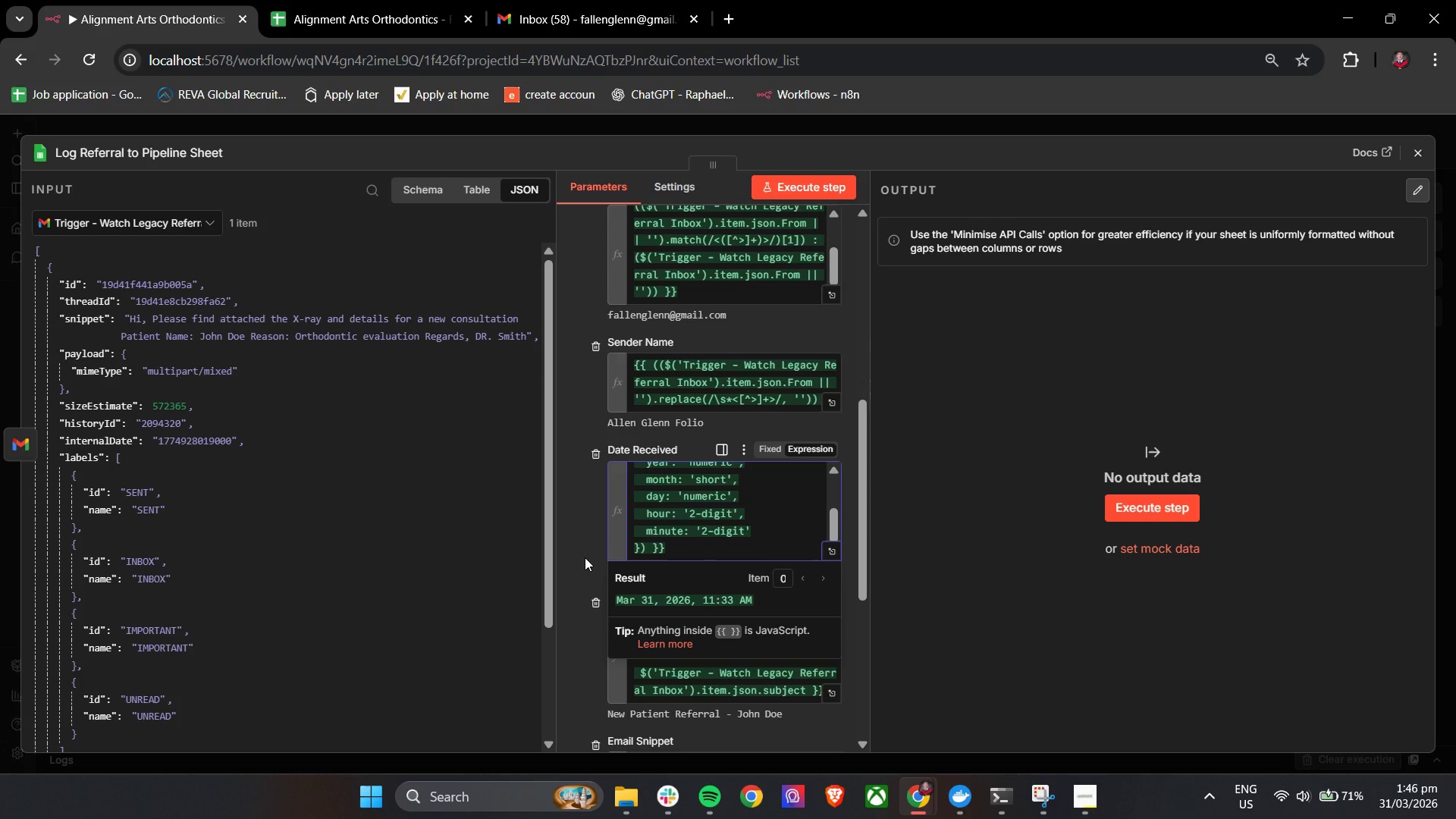 
left_click([585, 557])
 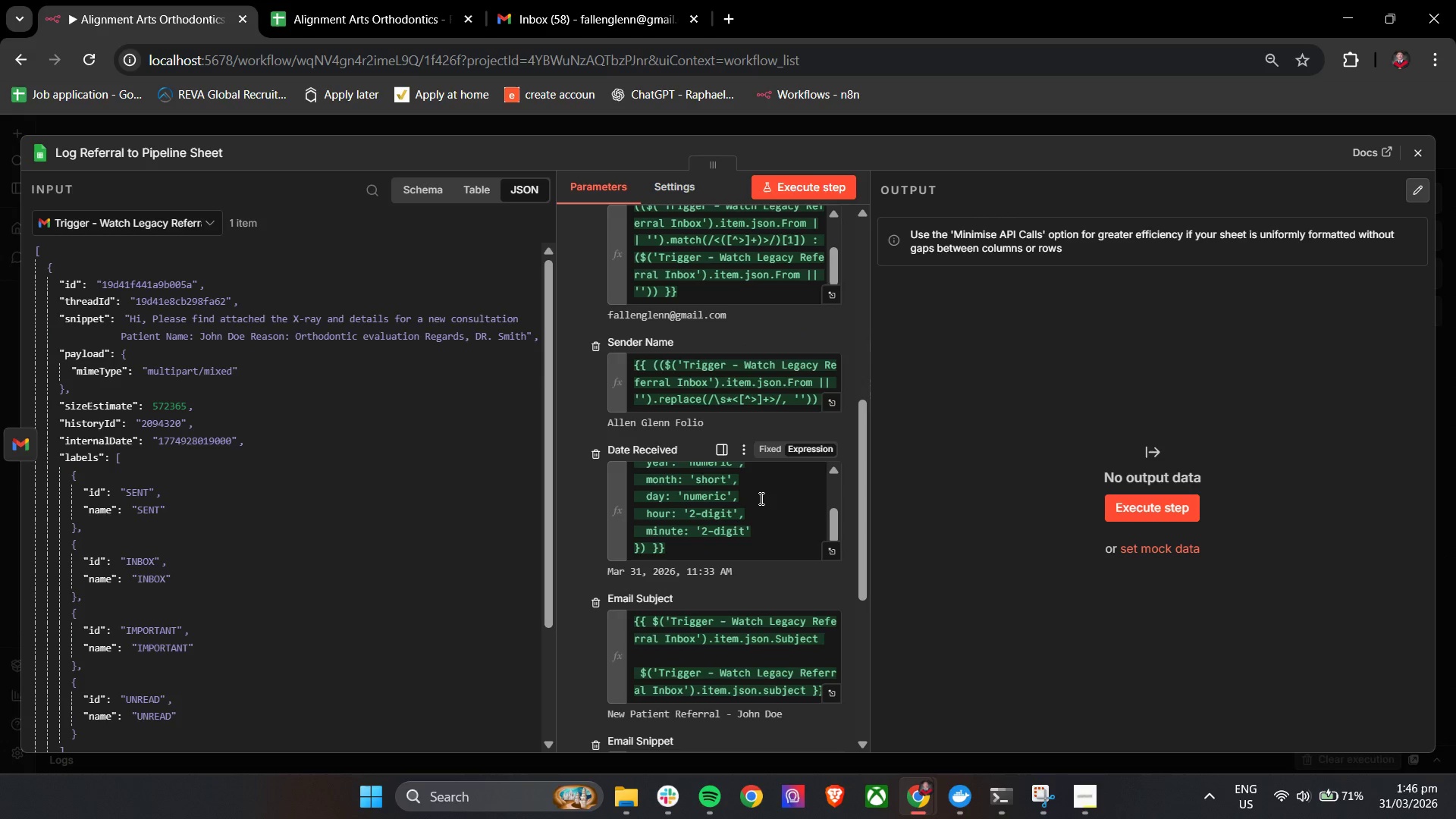 
wait(9.36)
 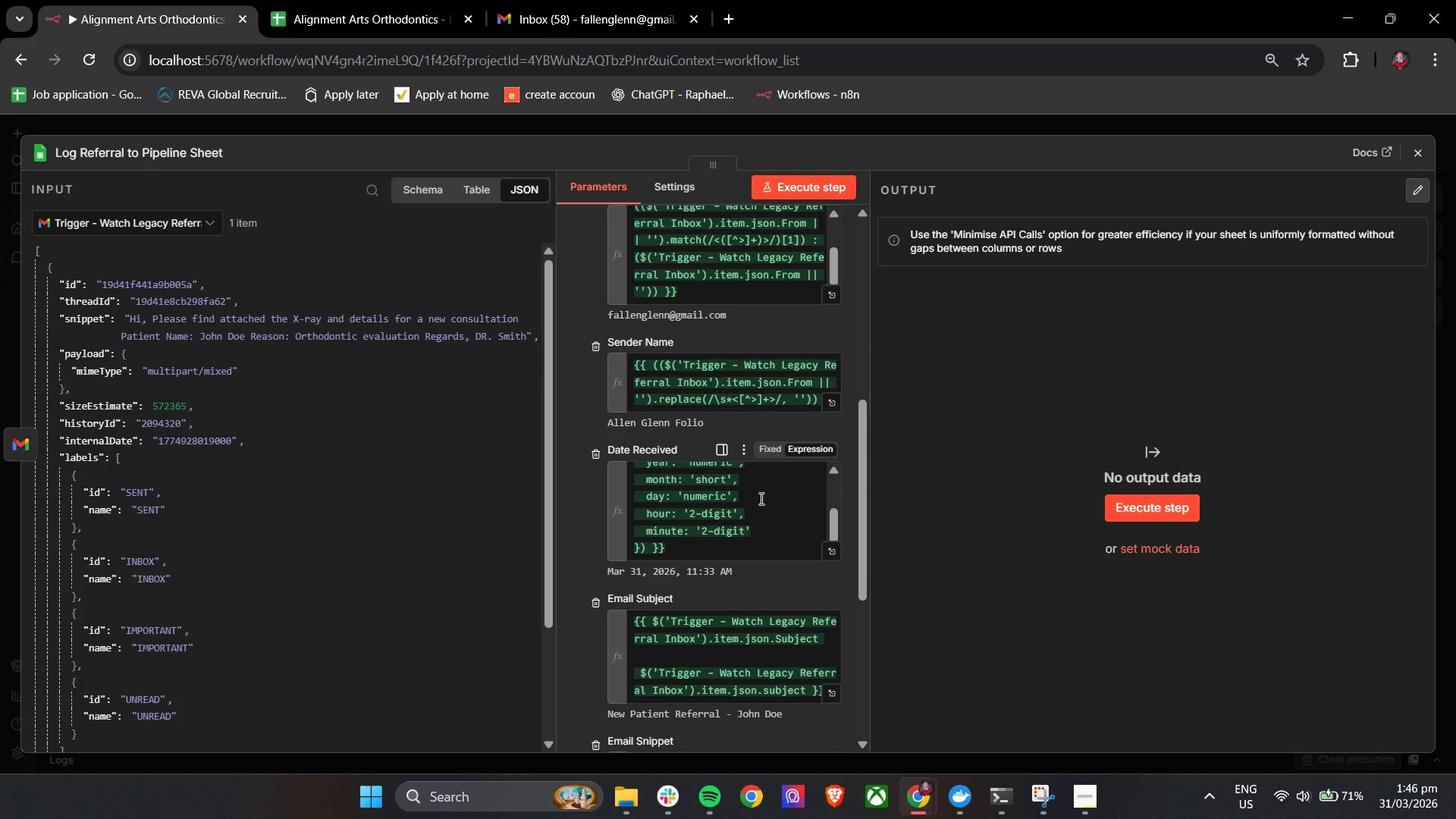 
left_click([819, 181])
 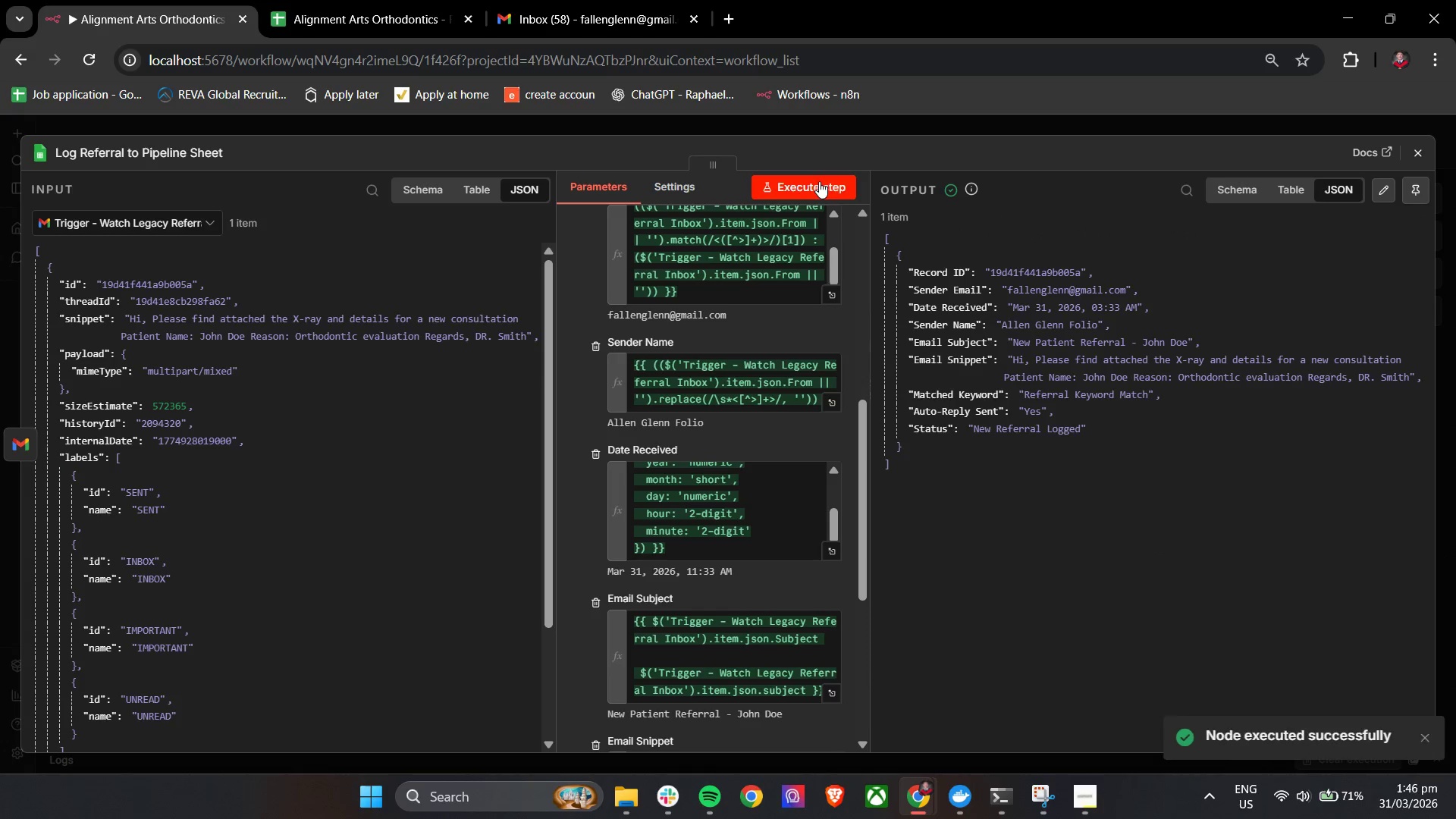 
wait(5.17)
 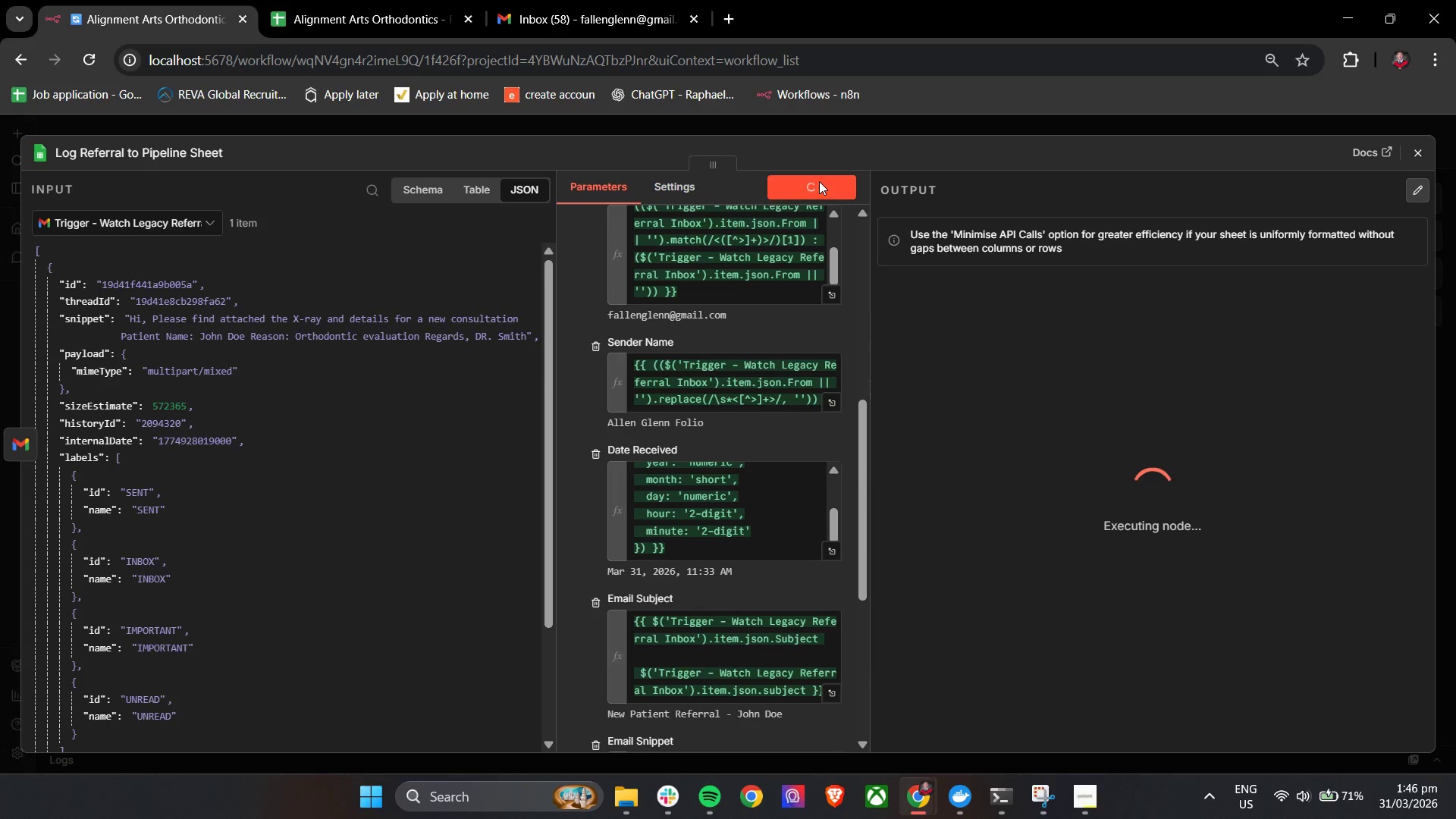 
left_click([354, 0])
 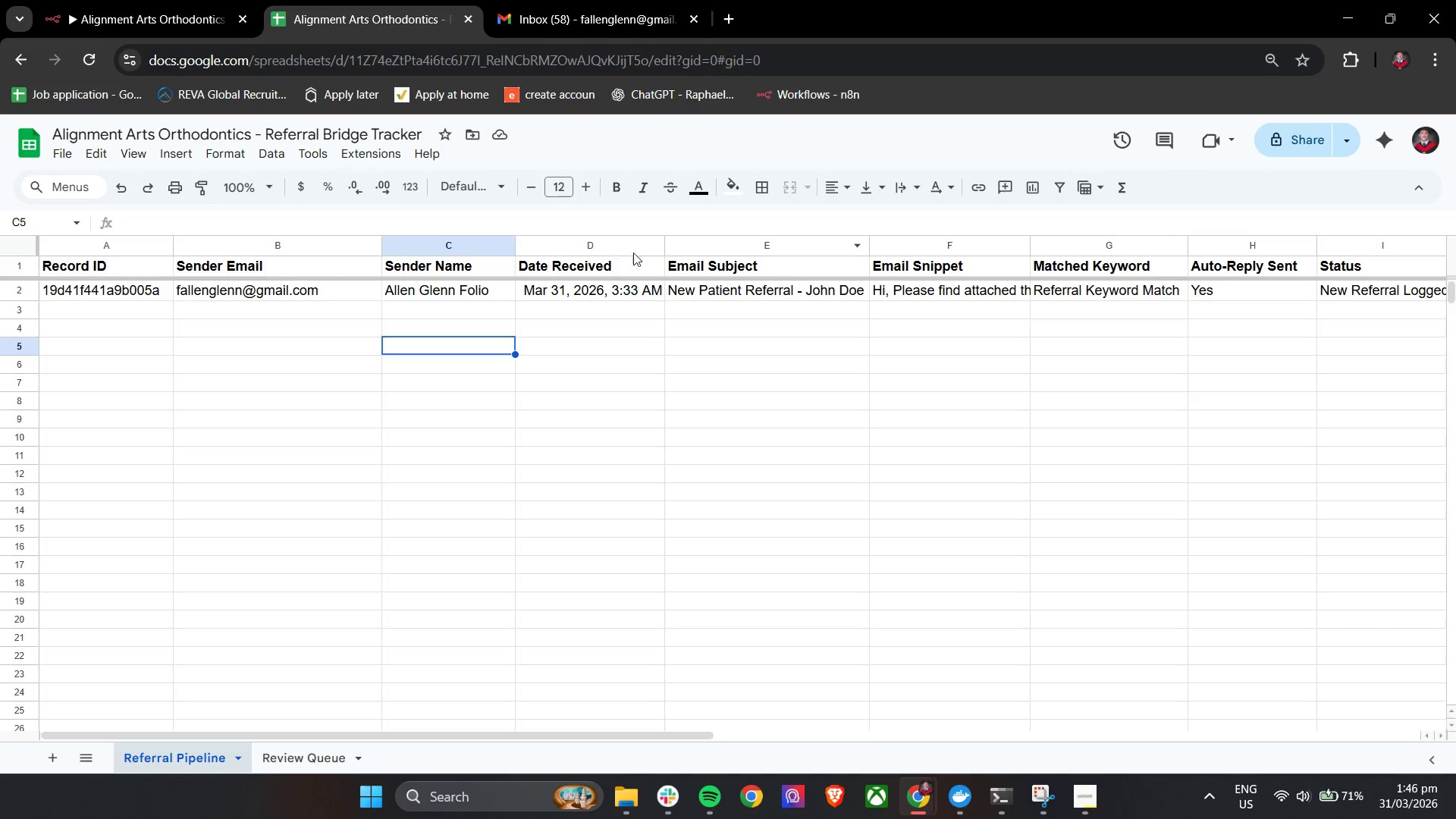 
left_click_drag(start_coordinate=[666, 251], to_coordinate=[674, 251])
 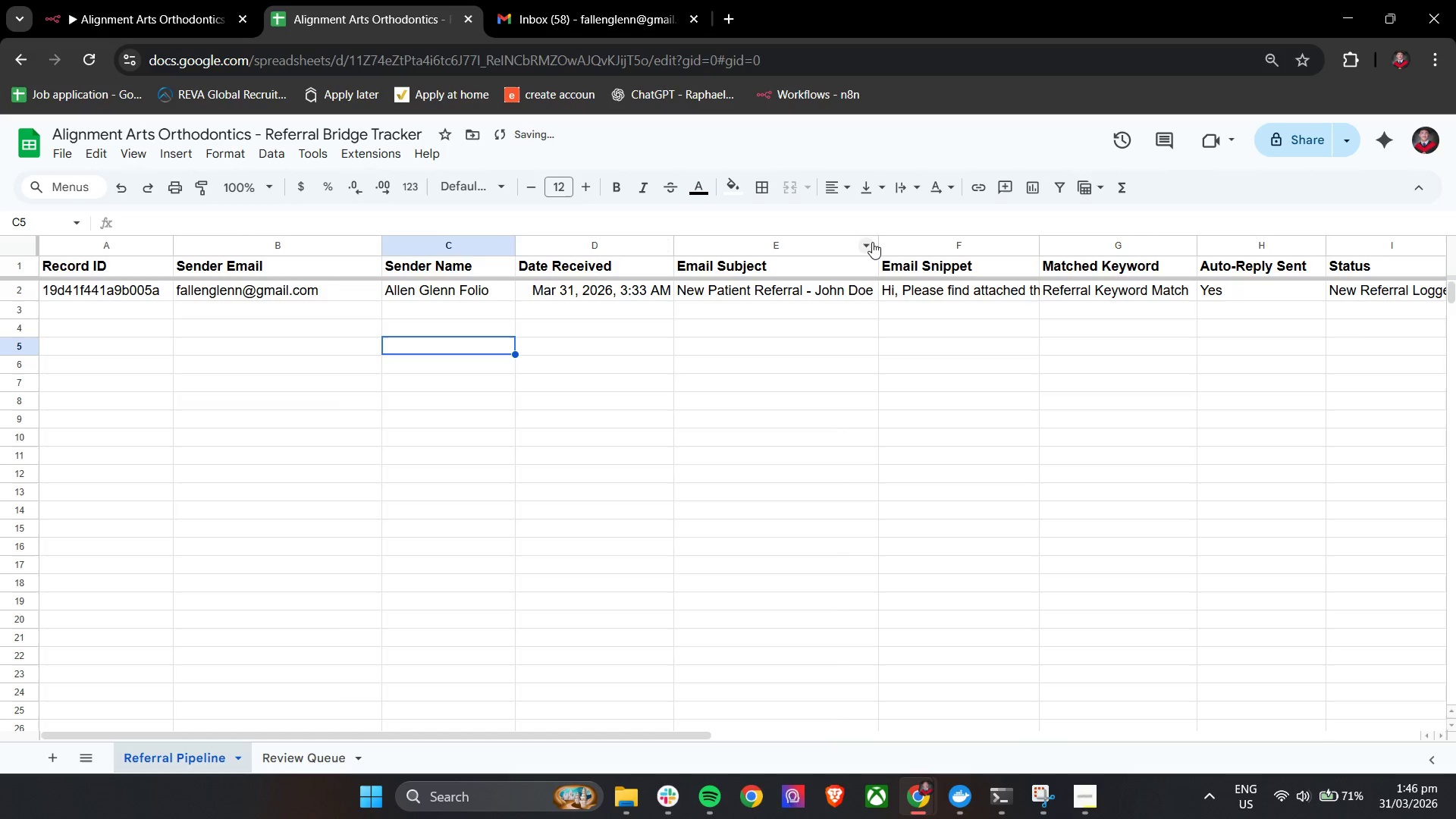 
left_click_drag(start_coordinate=[878, 243], to_coordinate=[891, 245])
 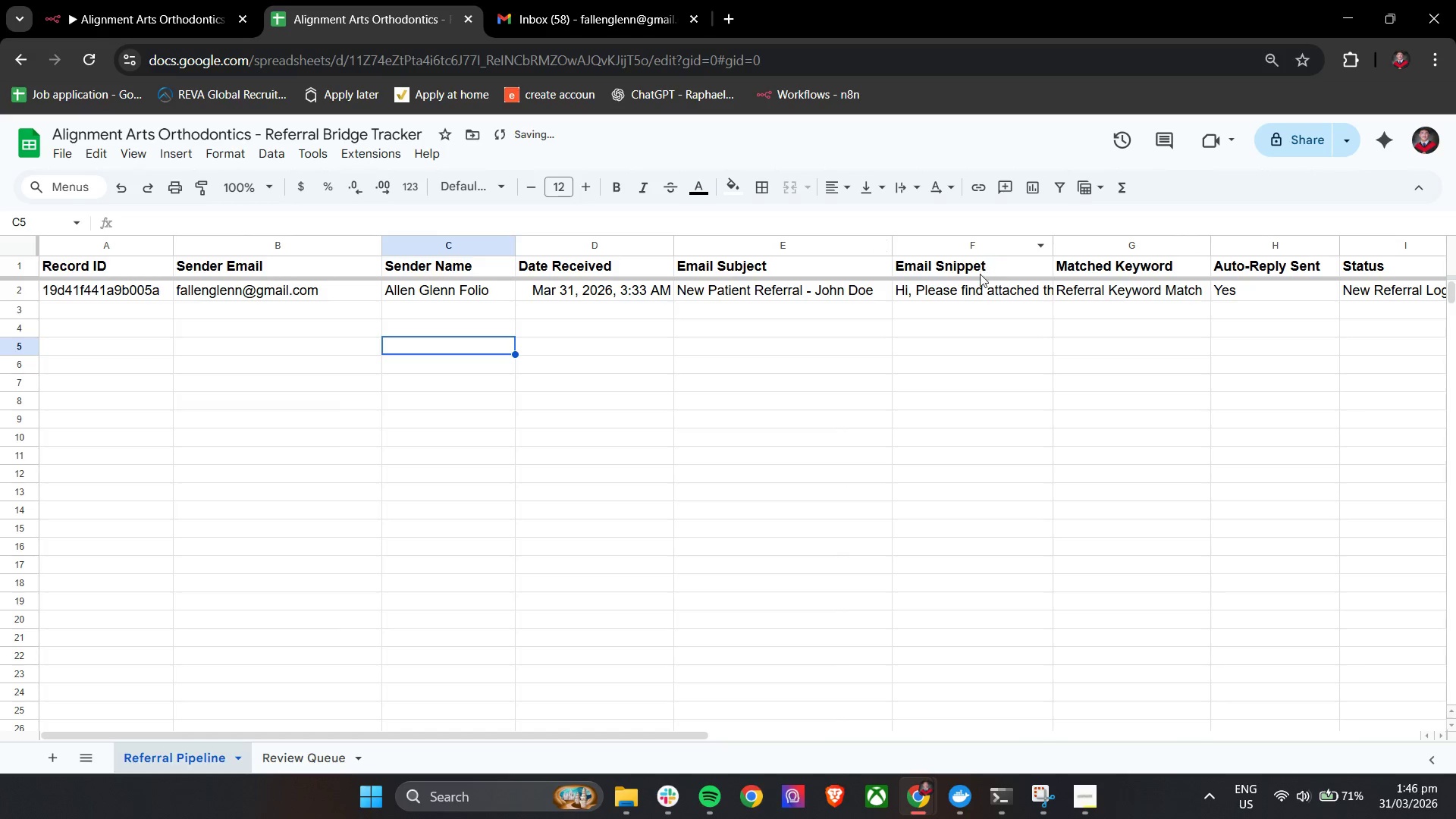 
left_click([978, 287])
 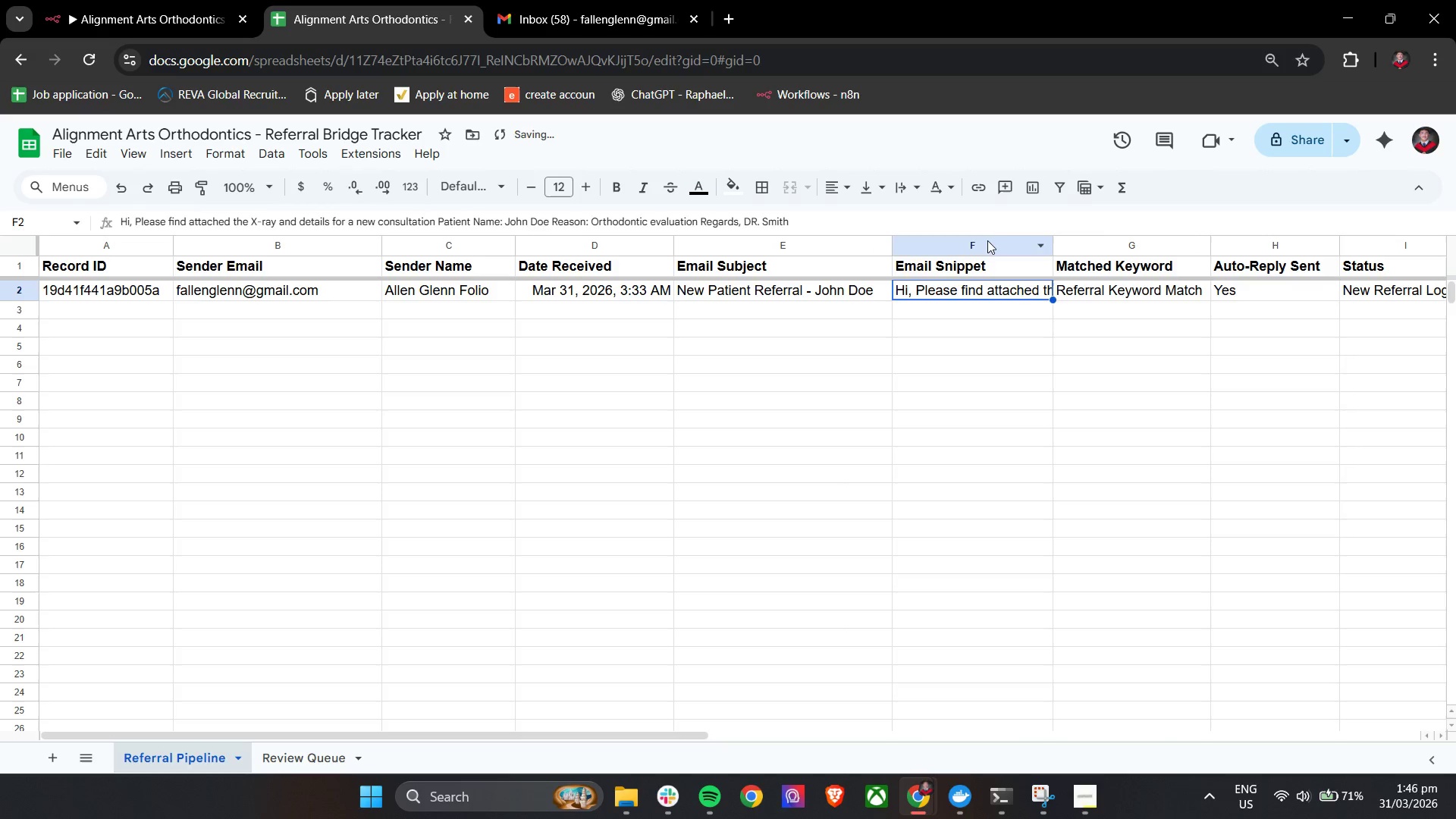 
left_click([987, 238])
 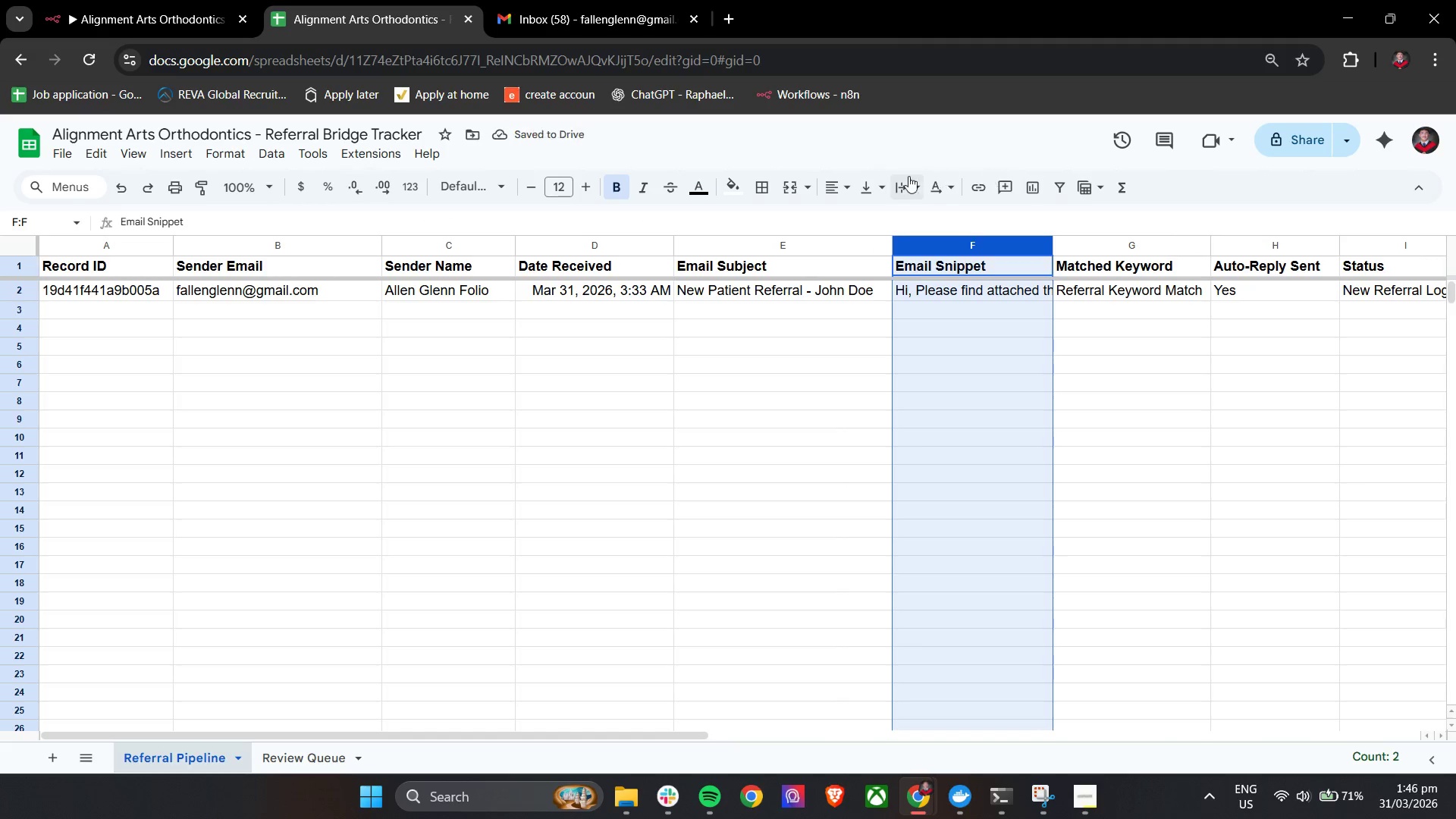 
left_click([904, 180])
 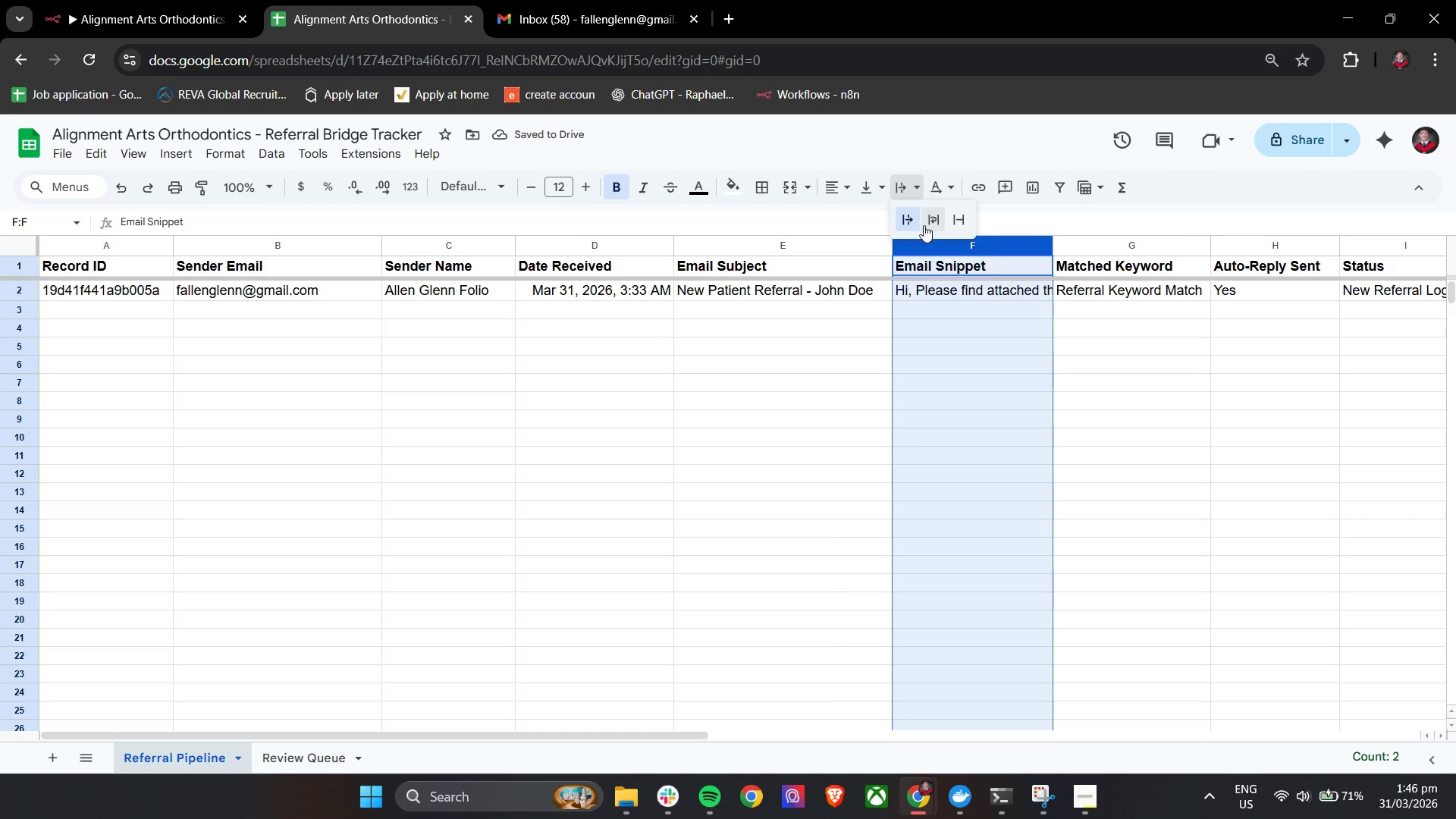 
left_click([927, 222])
 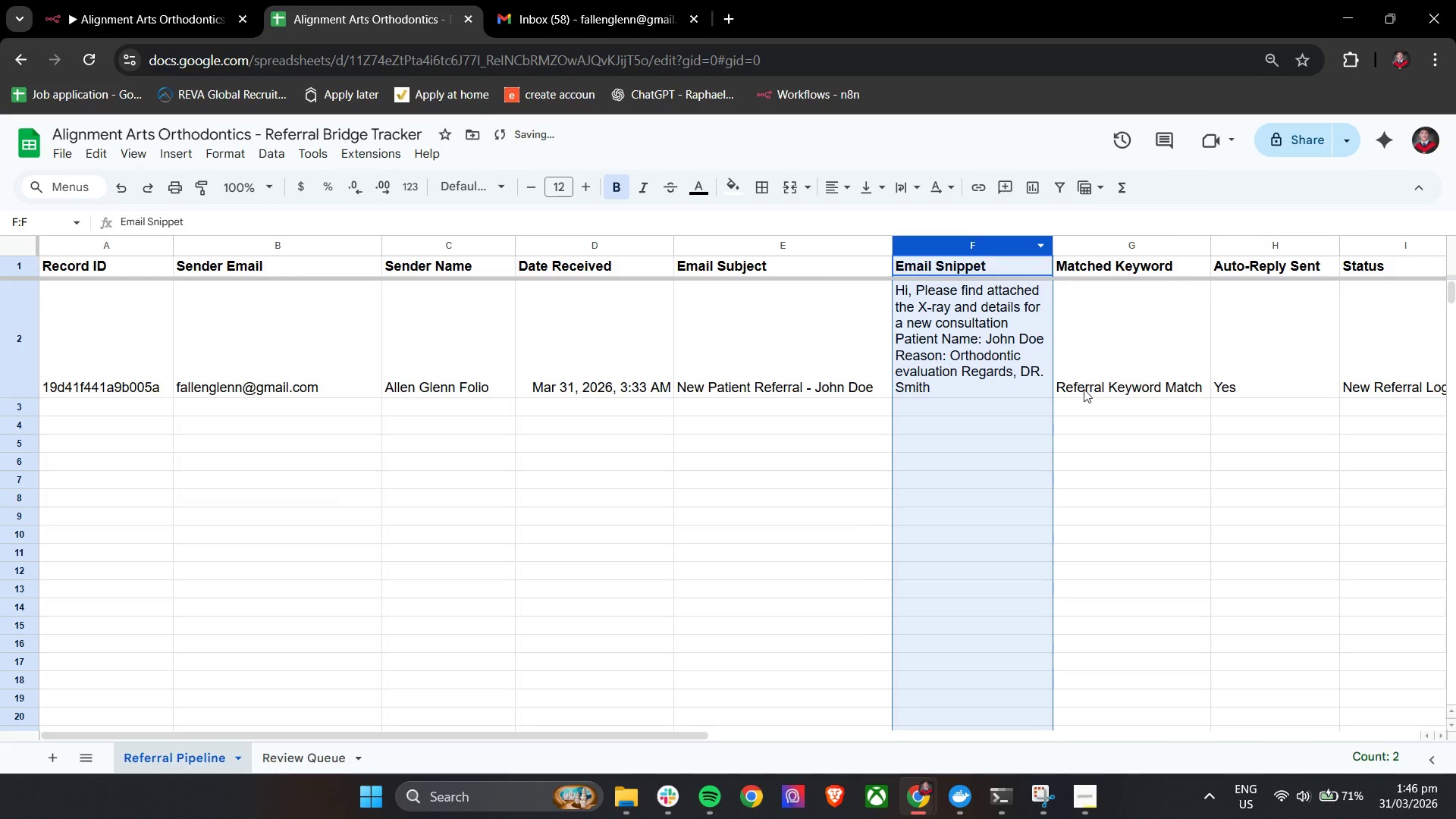 
left_click([1090, 421])
 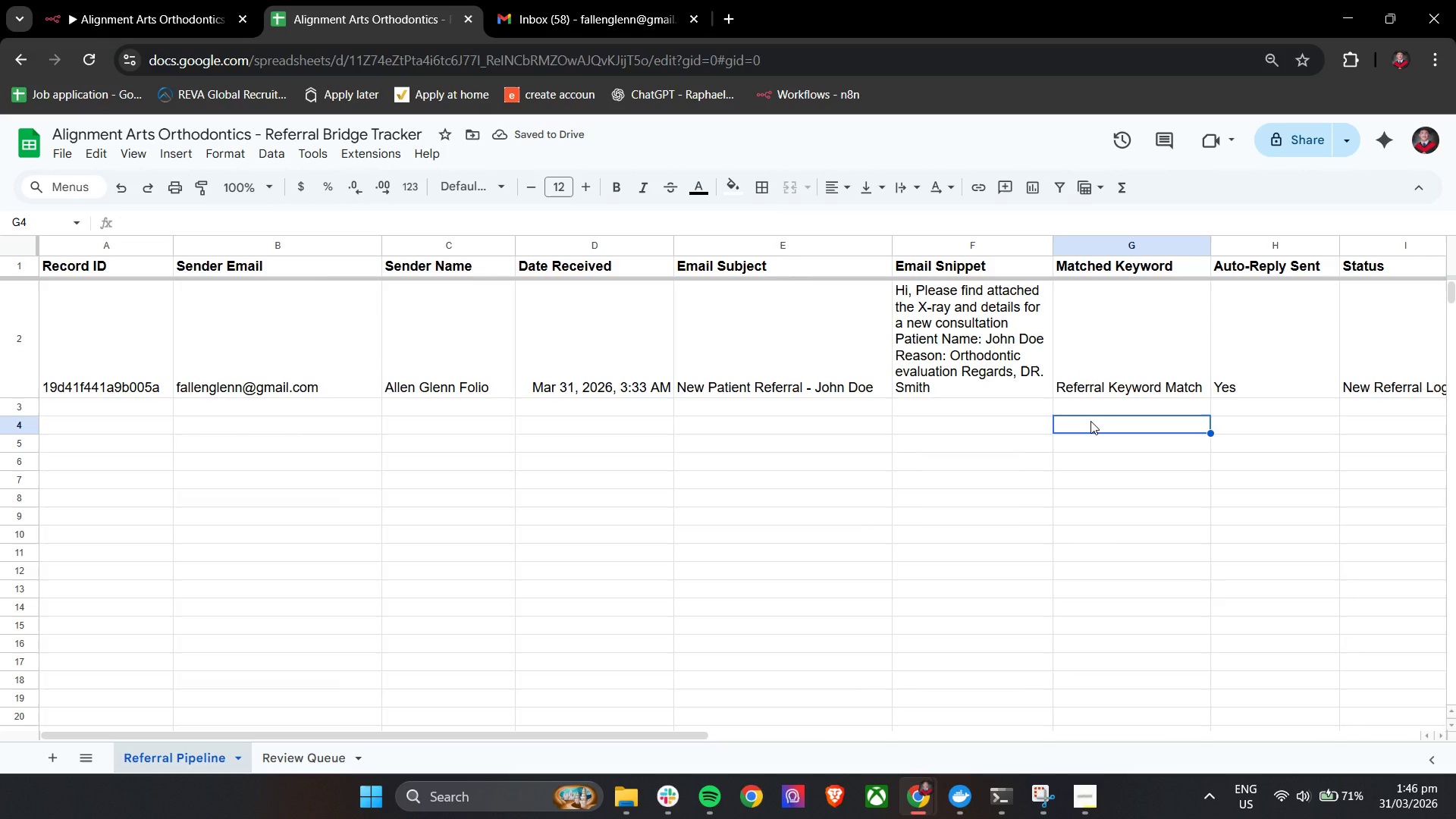 
hold_key(key=ShiftLeft, duration=0.98)
scroll: coordinate [1090, 421], scroll_direction: down, amount: 4.0
 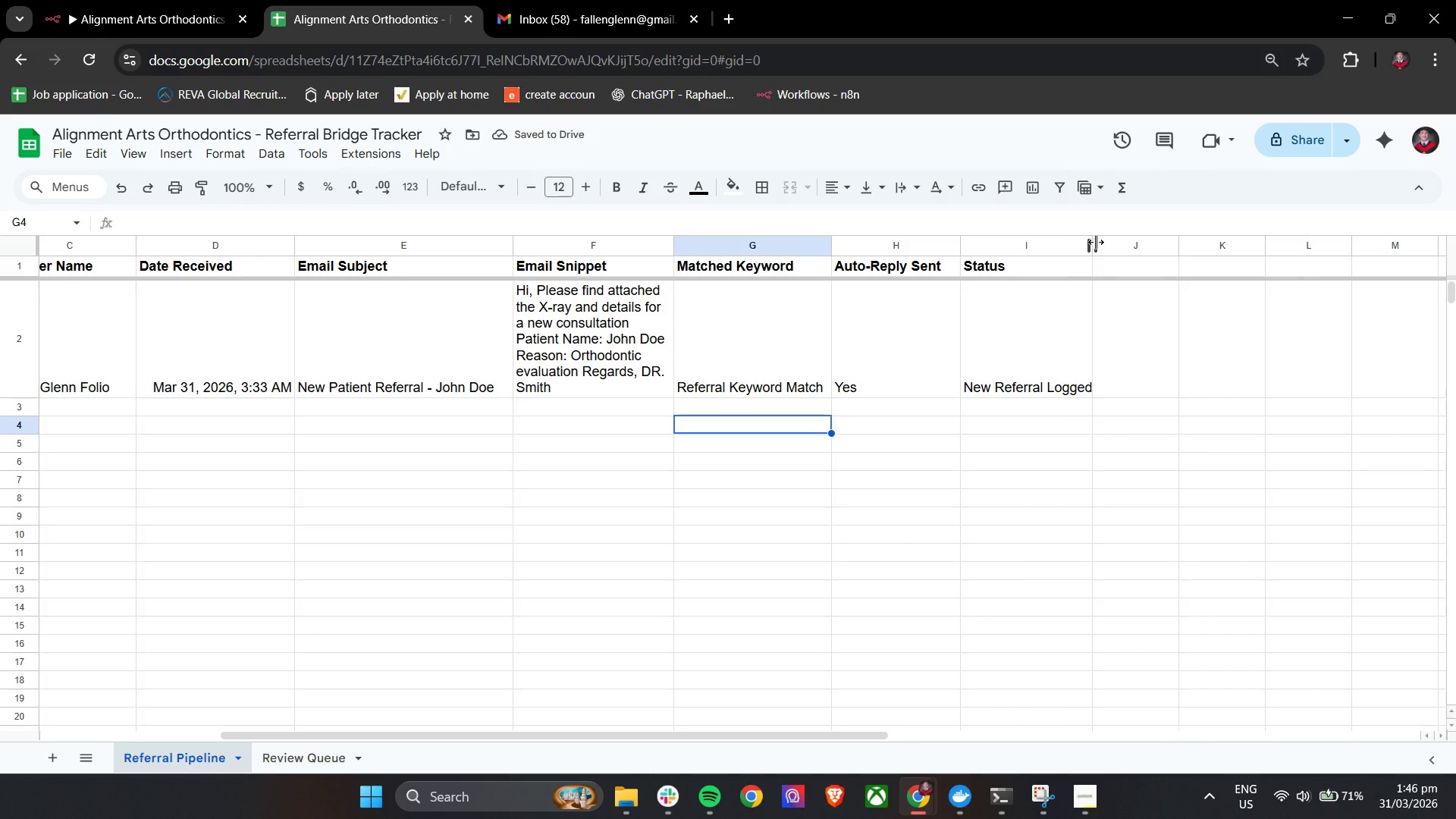 
left_click([1062, 243])
 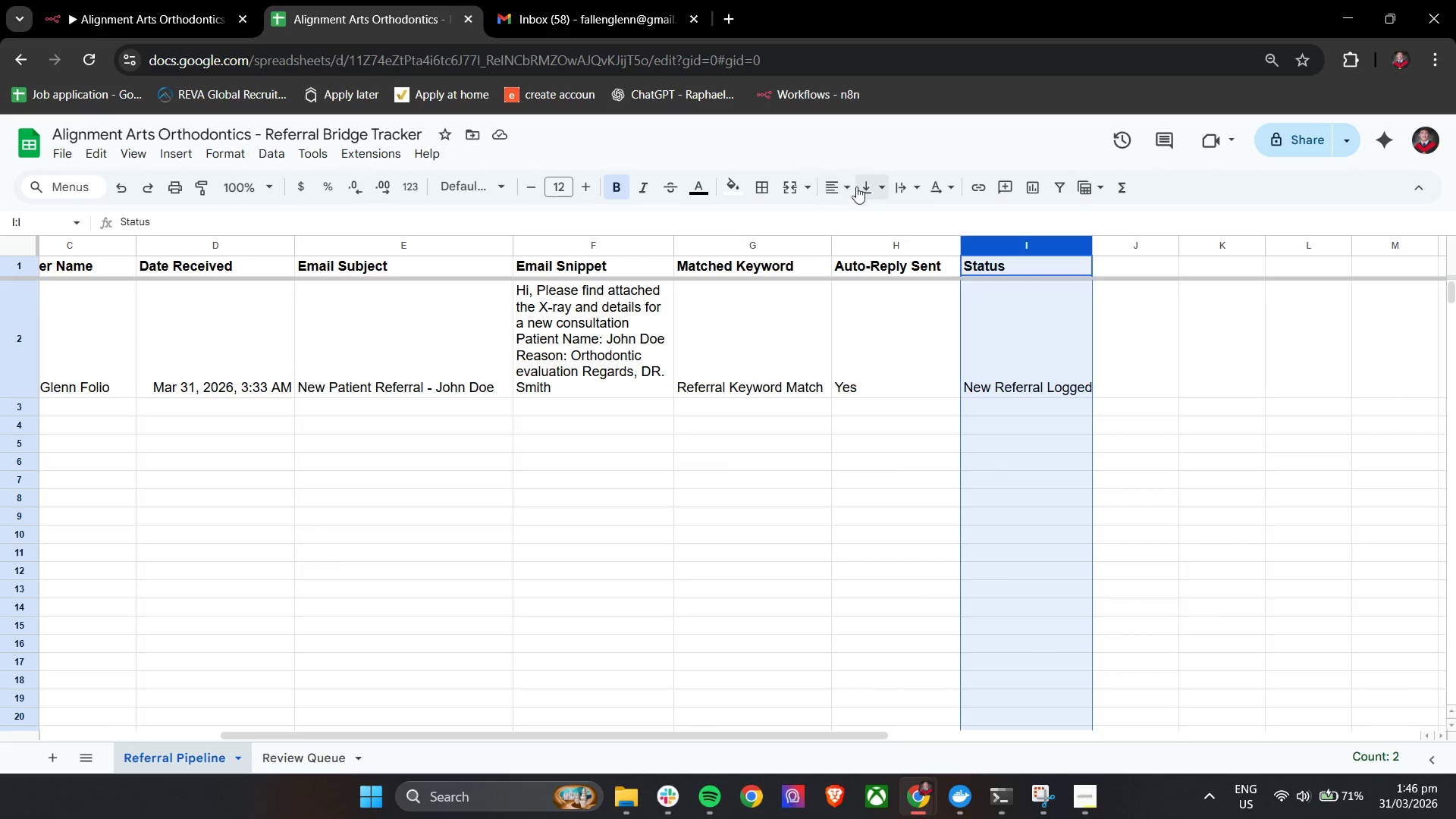 
left_click([896, 187])
 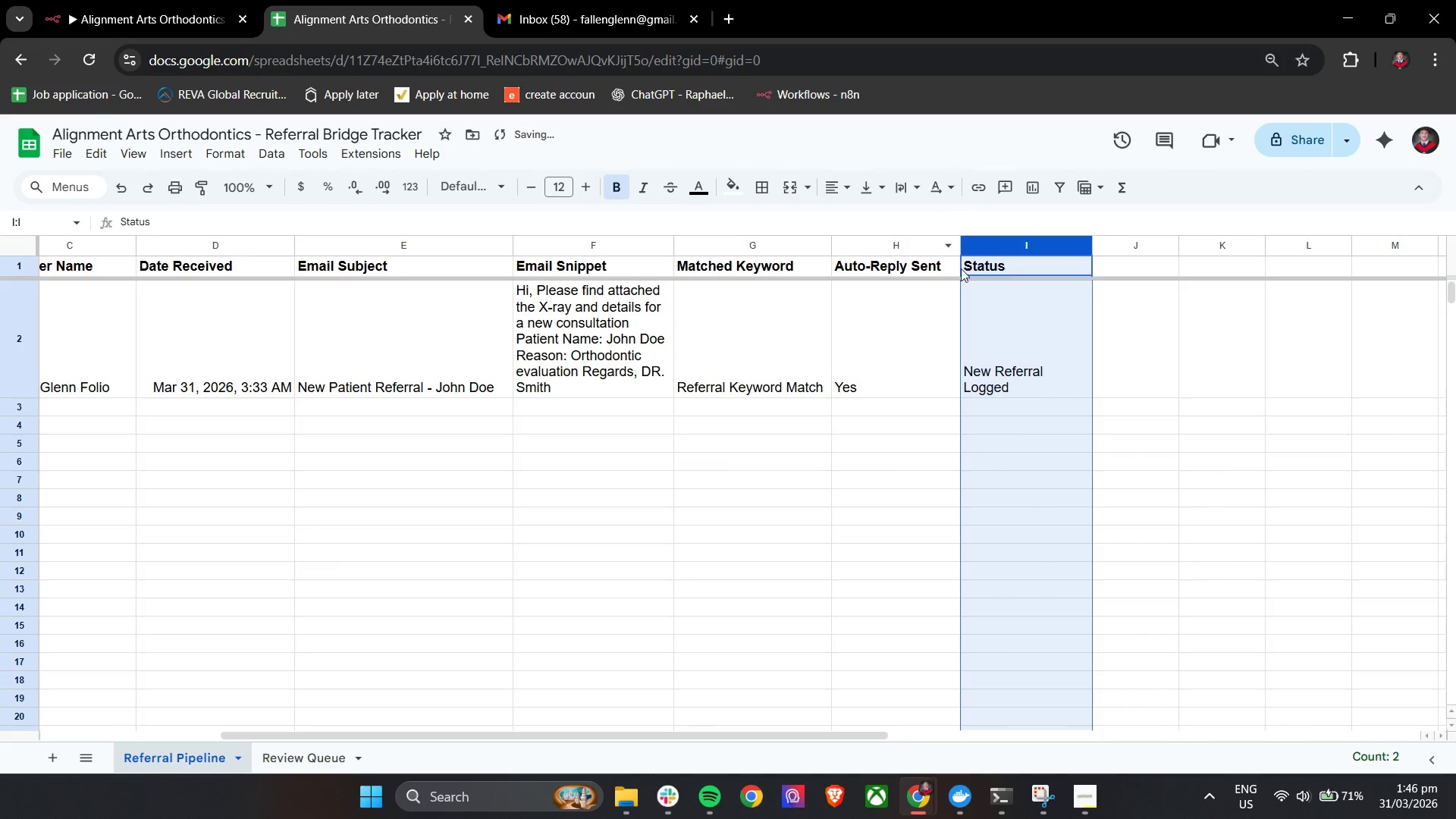 
left_click([1138, 392])
 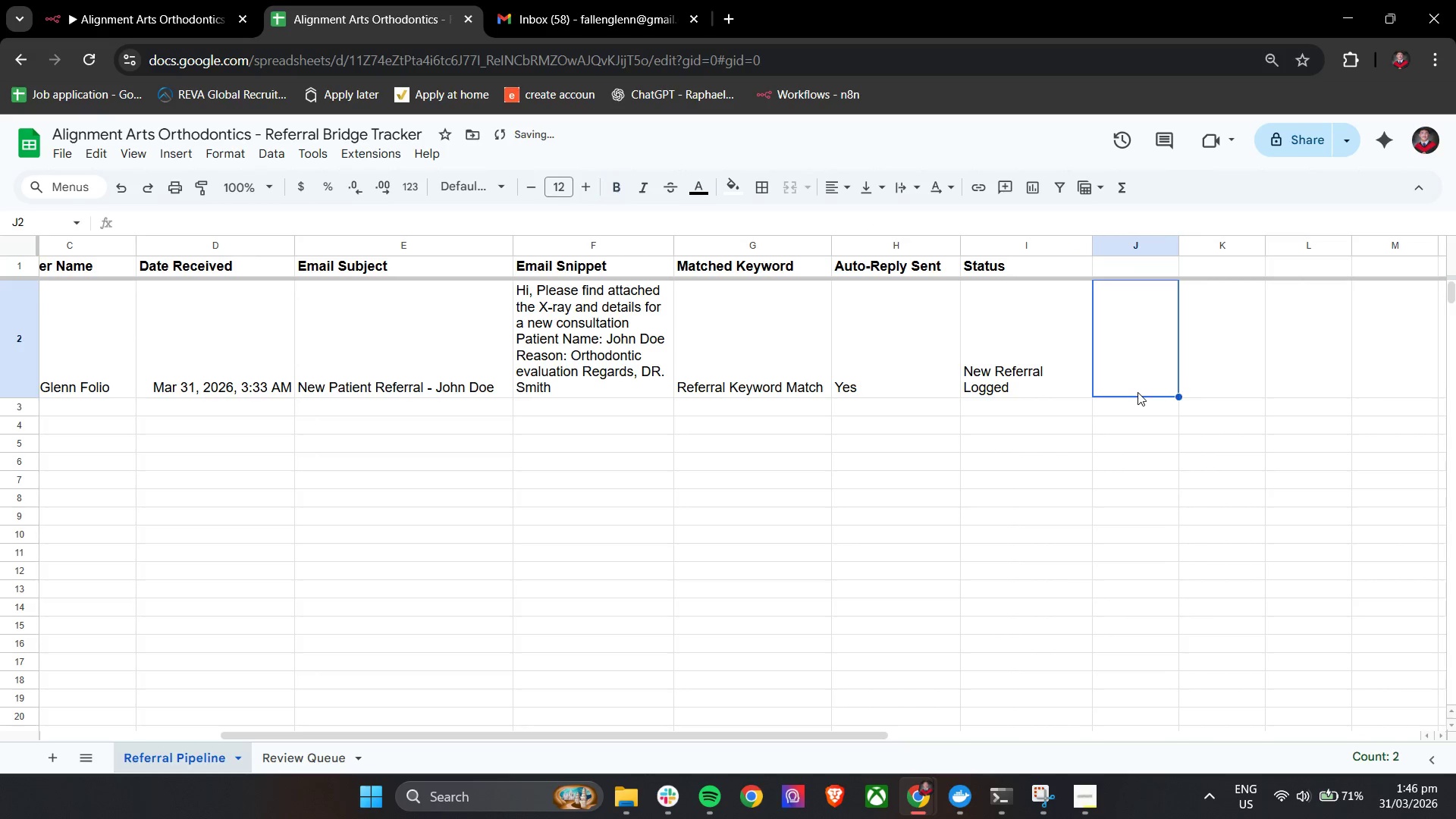 
hold_key(key=ShiftLeft, duration=1.06)
scroll: coordinate [1138, 392], scroll_direction: up, amount: 9.0
 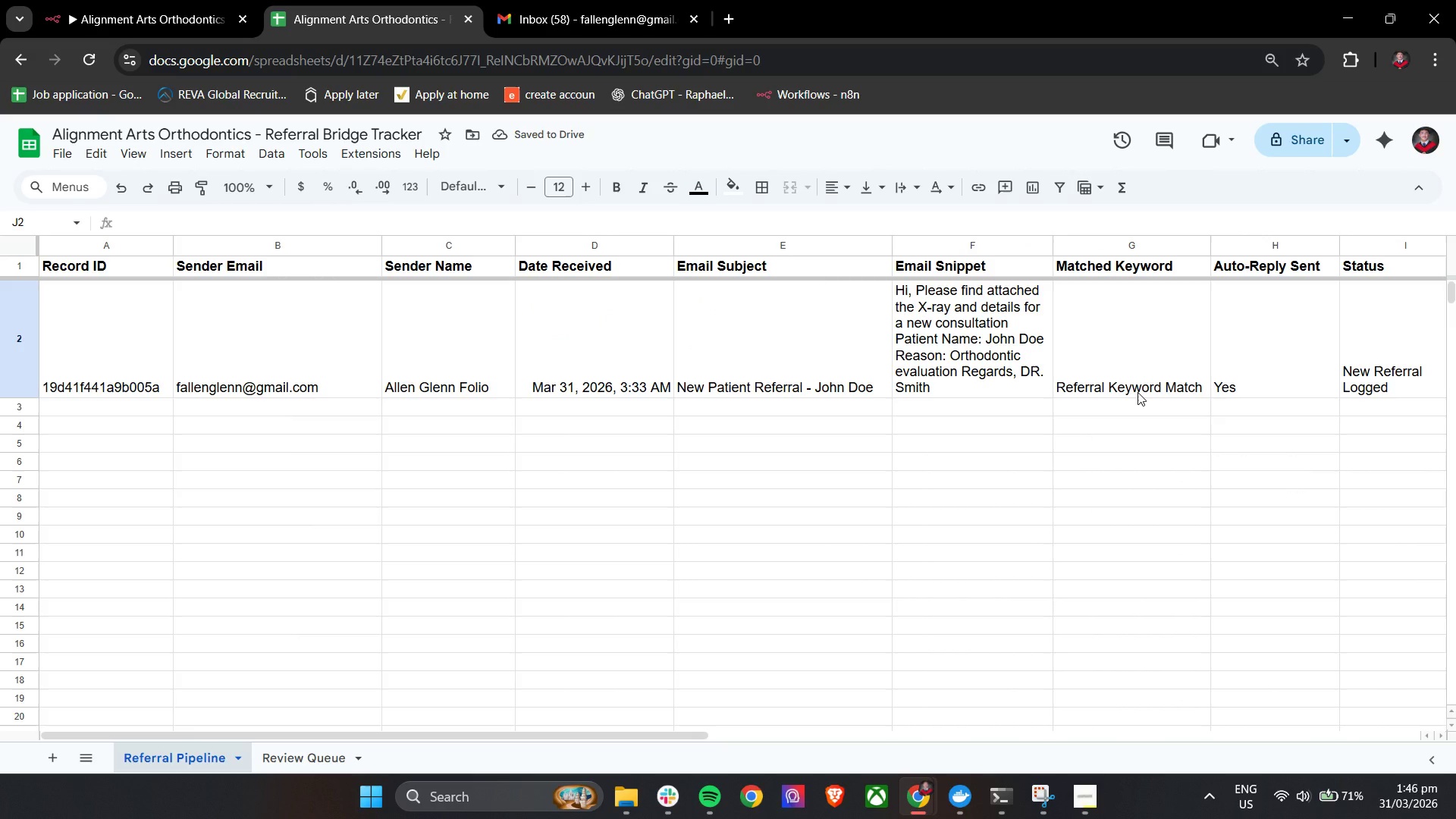 
key(Alt+Tab)
 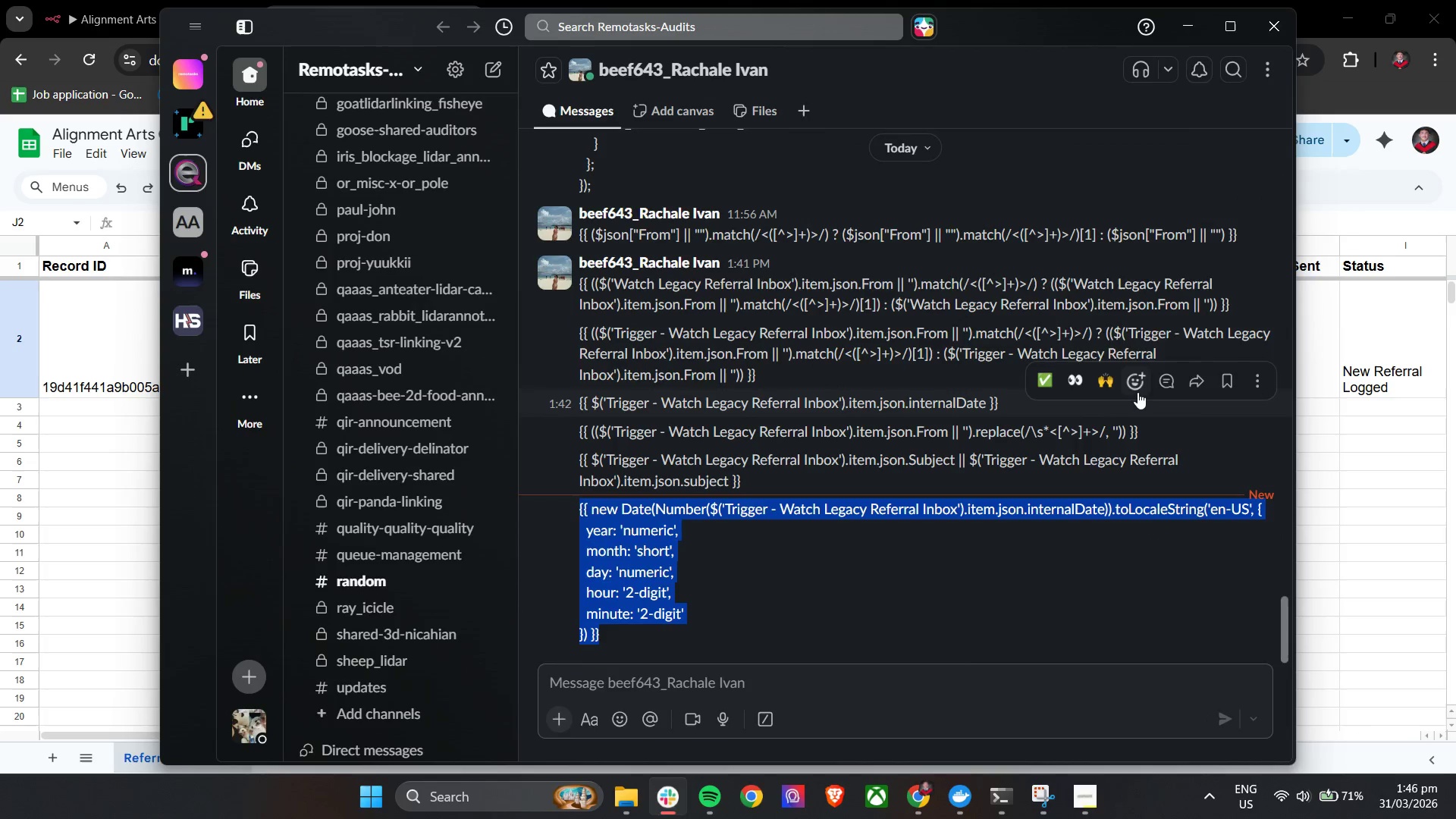 
key(Alt+AltLeft)
 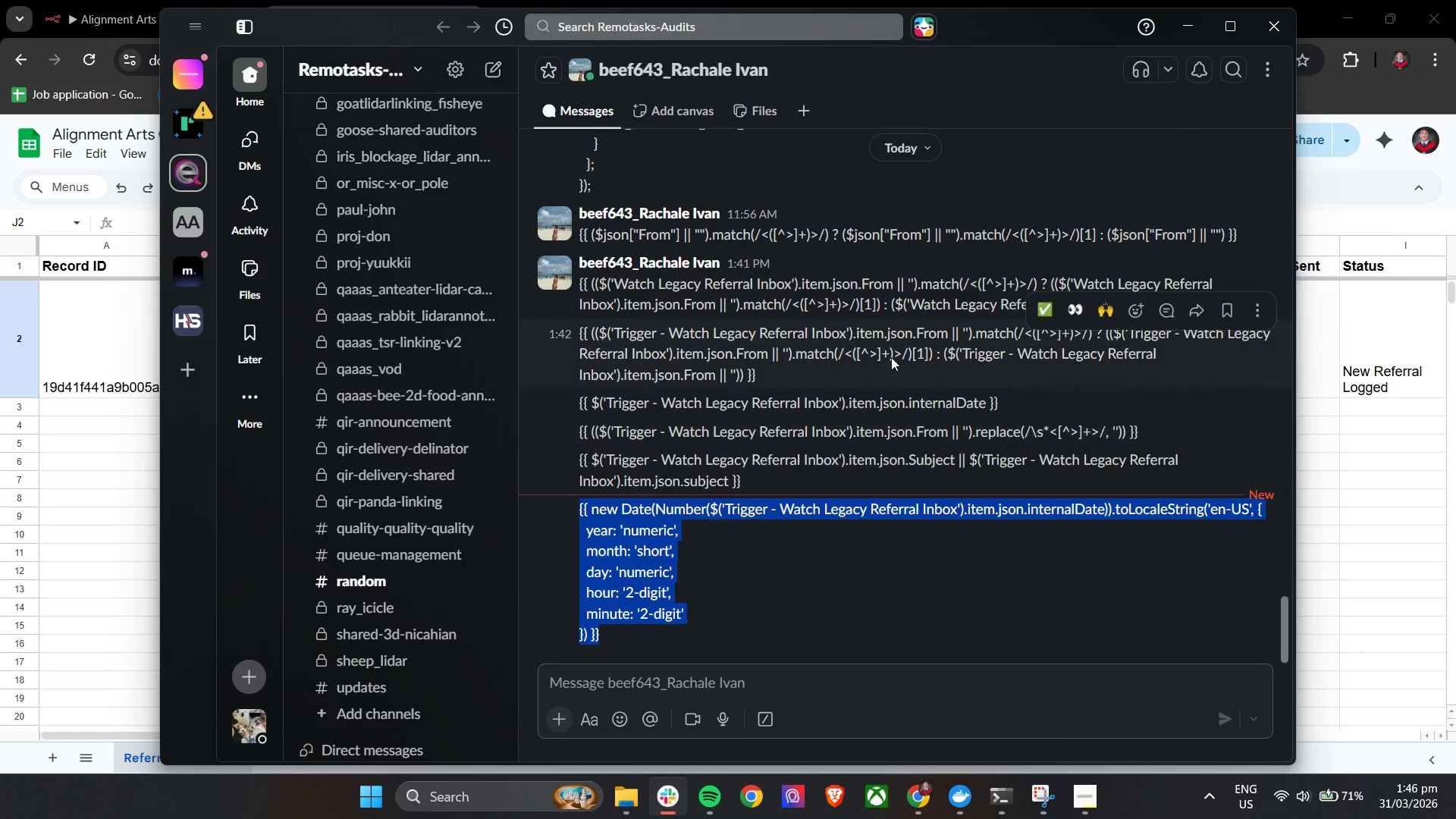 
key(Alt+Tab)
 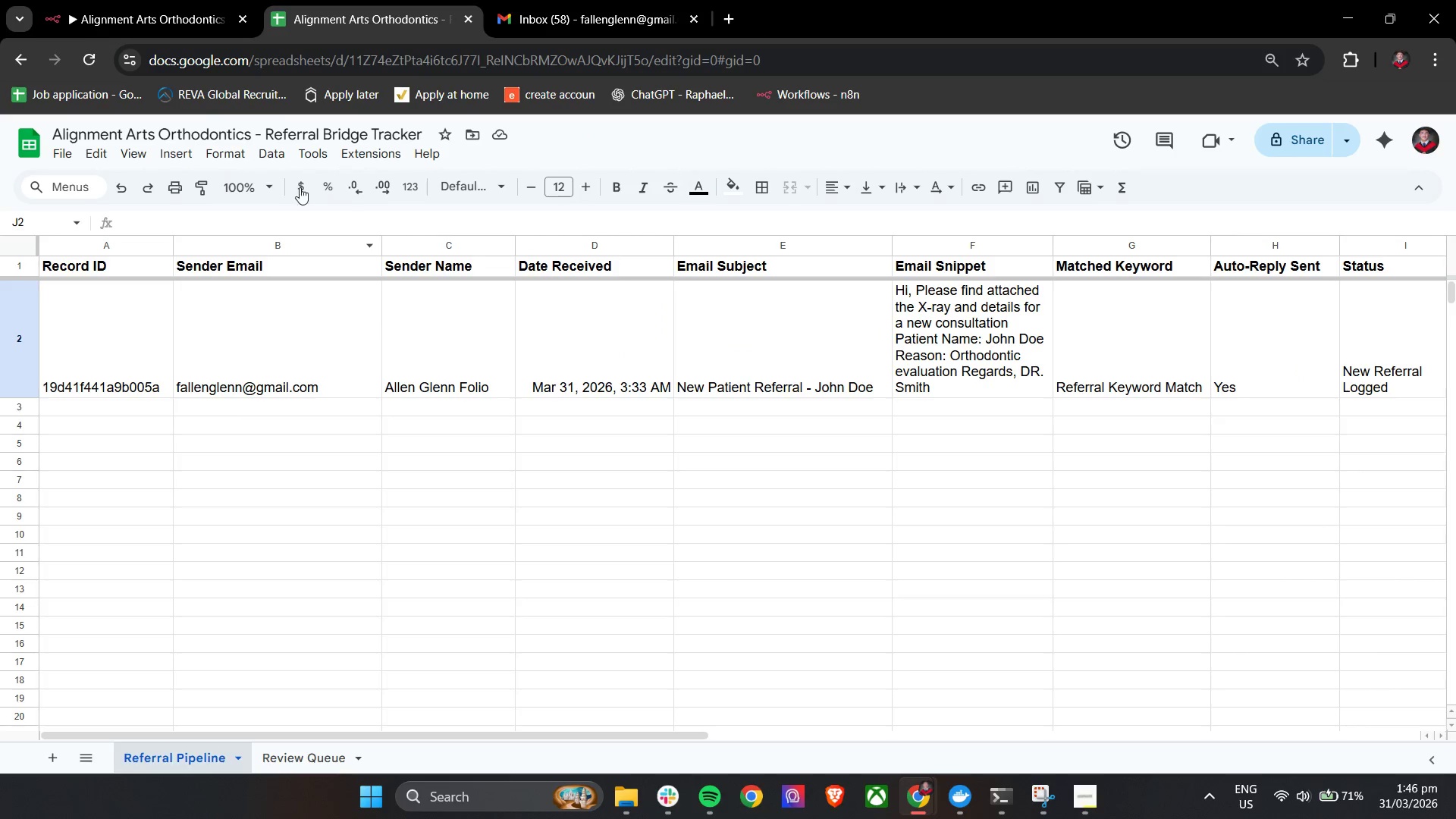 
left_click([175, 0])
 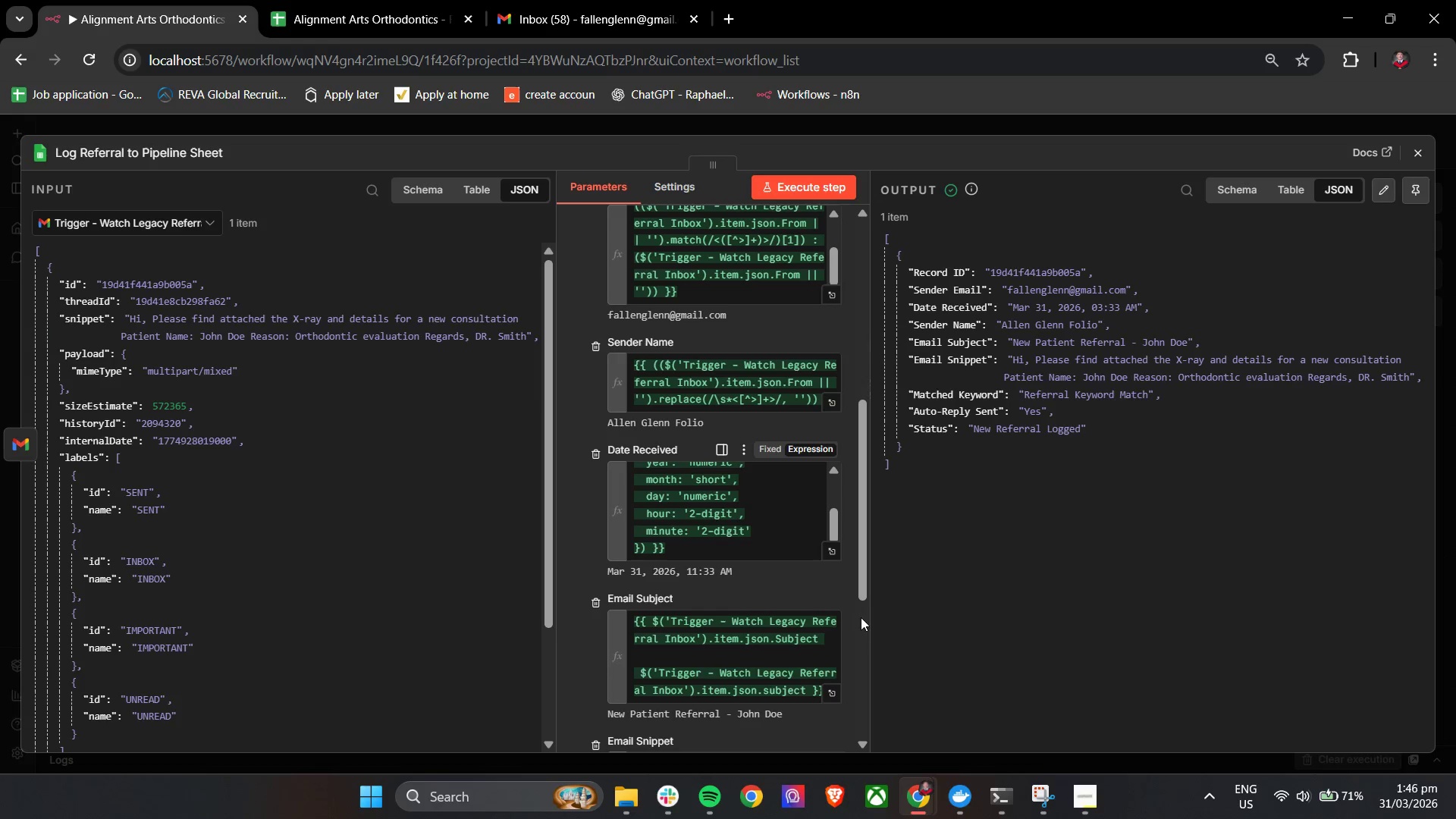 
left_click([1092, 804])